 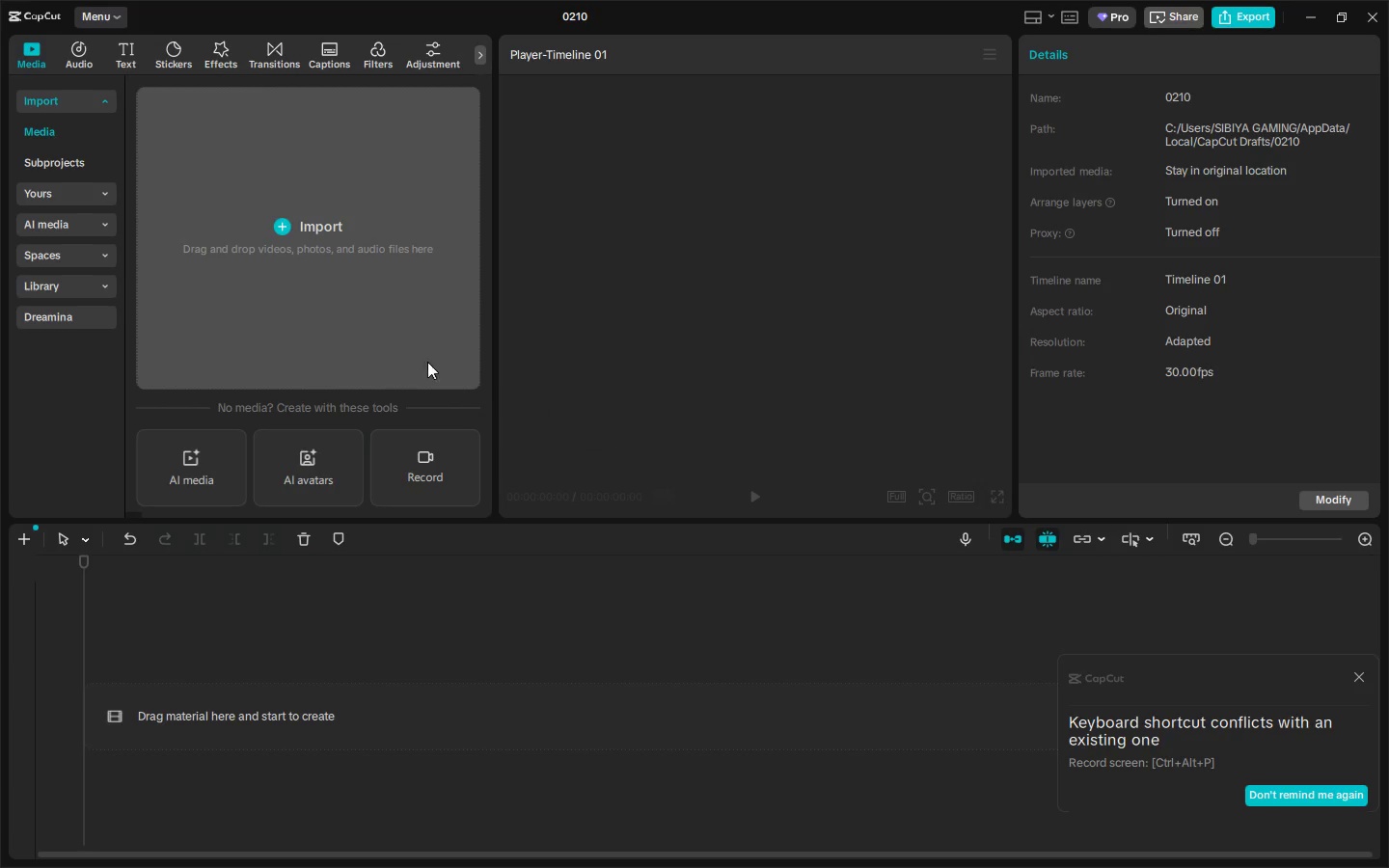 
key(Alt+Tab)
 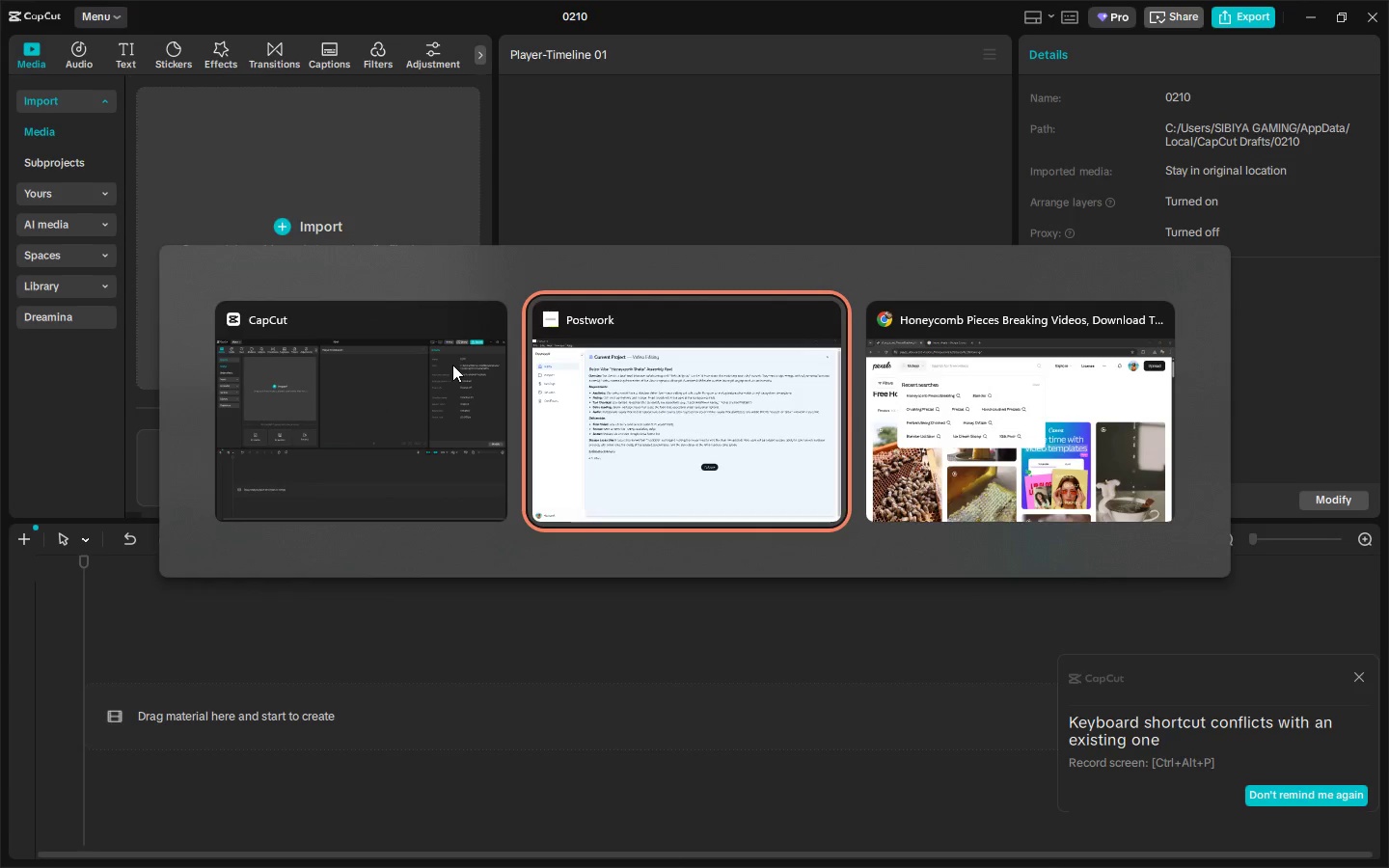 
key(Alt+Tab)
 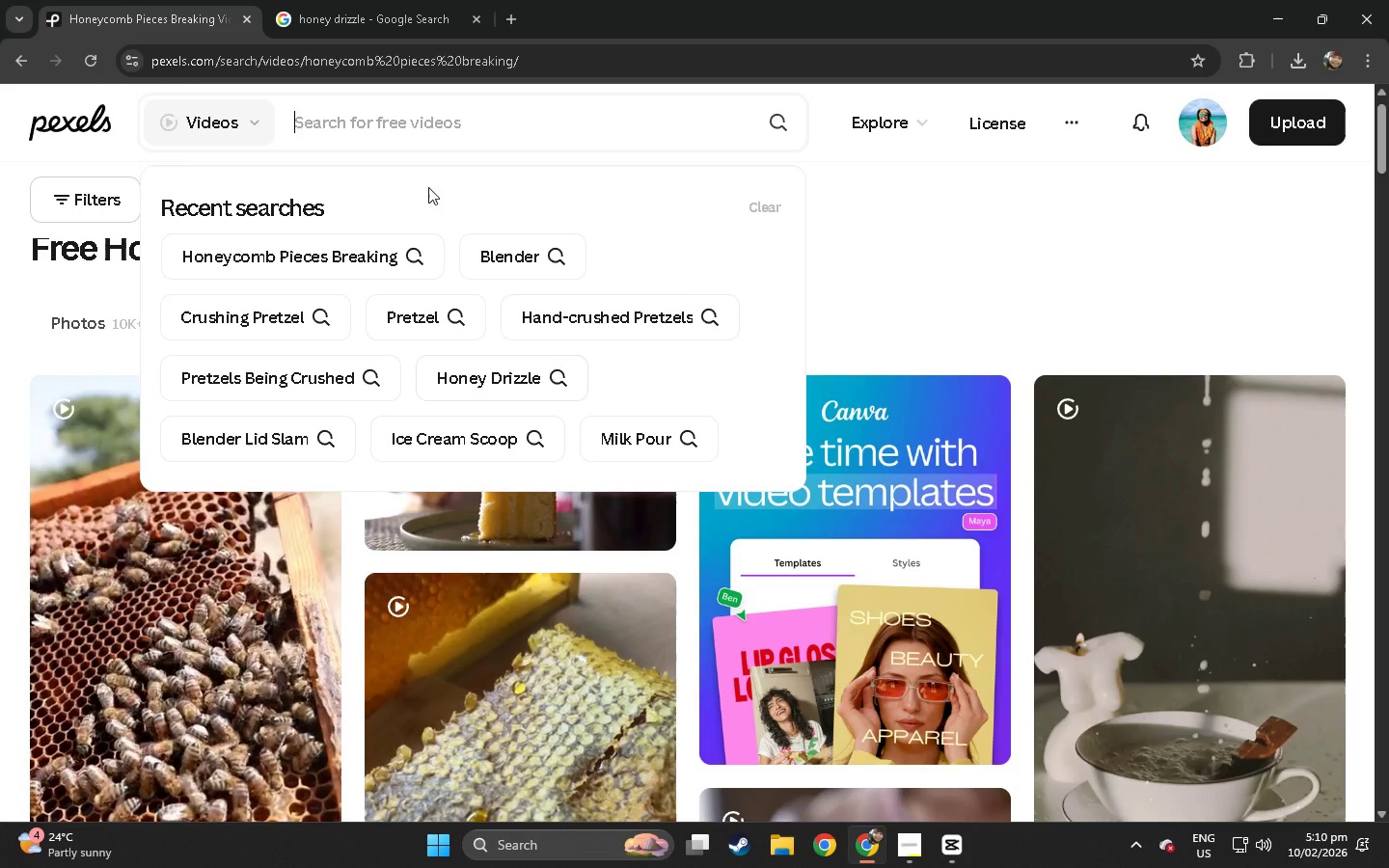 
left_click([426, 133])
 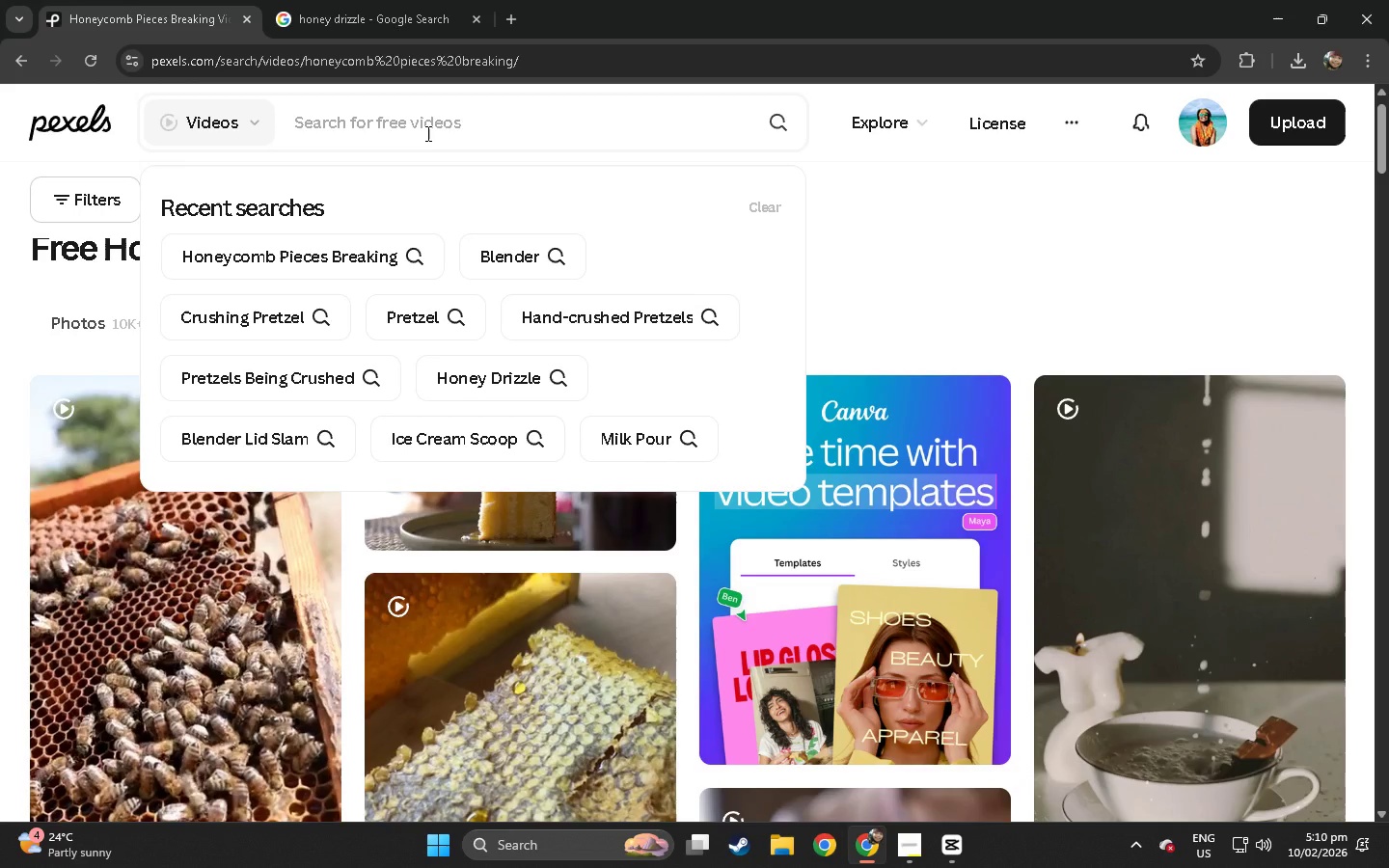 
type(hand0)
key(Backspace)
type(-crushed pte)
key(Backspace)
key(Backspace)
type(retzels)
 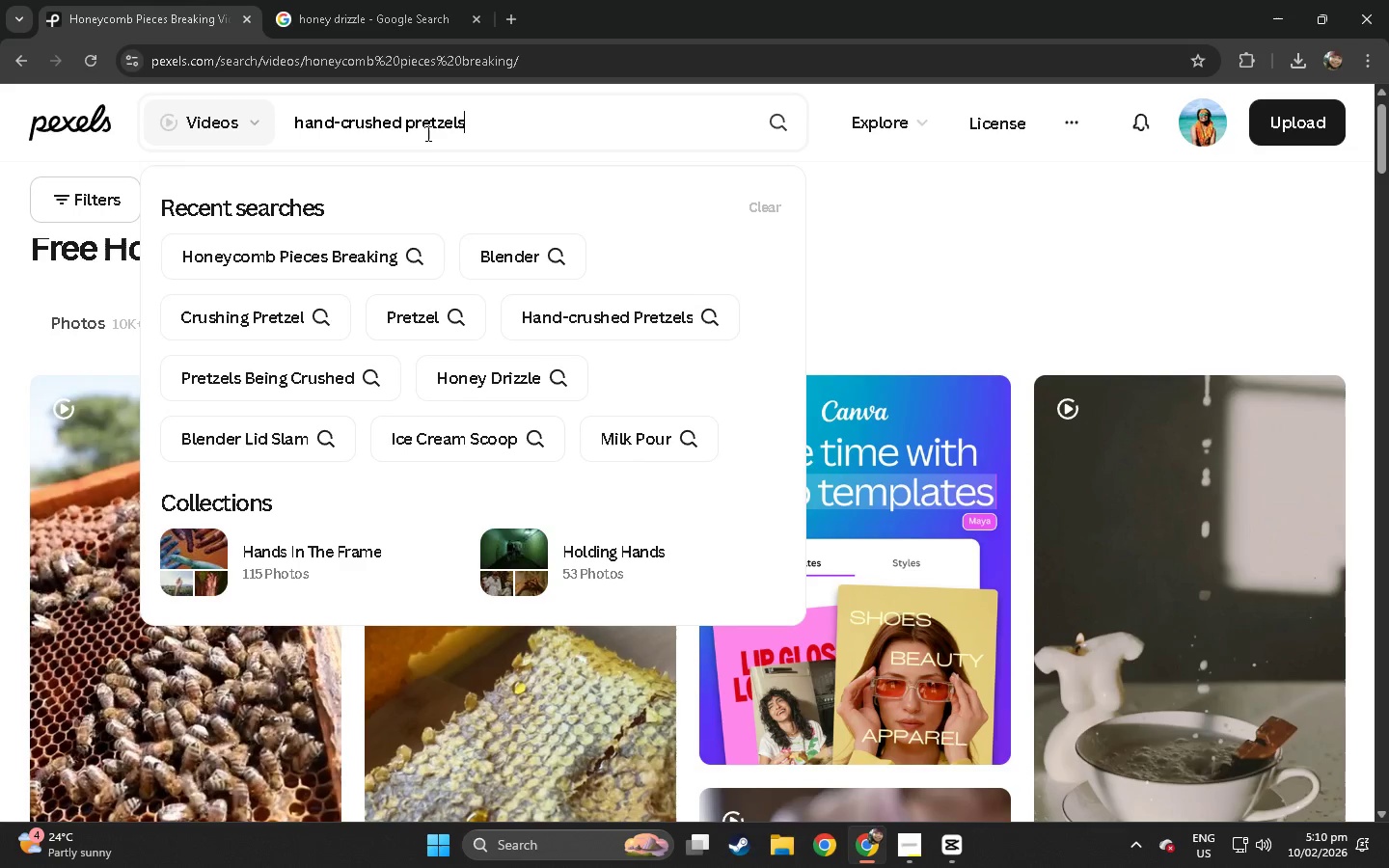 
key(Enter)
 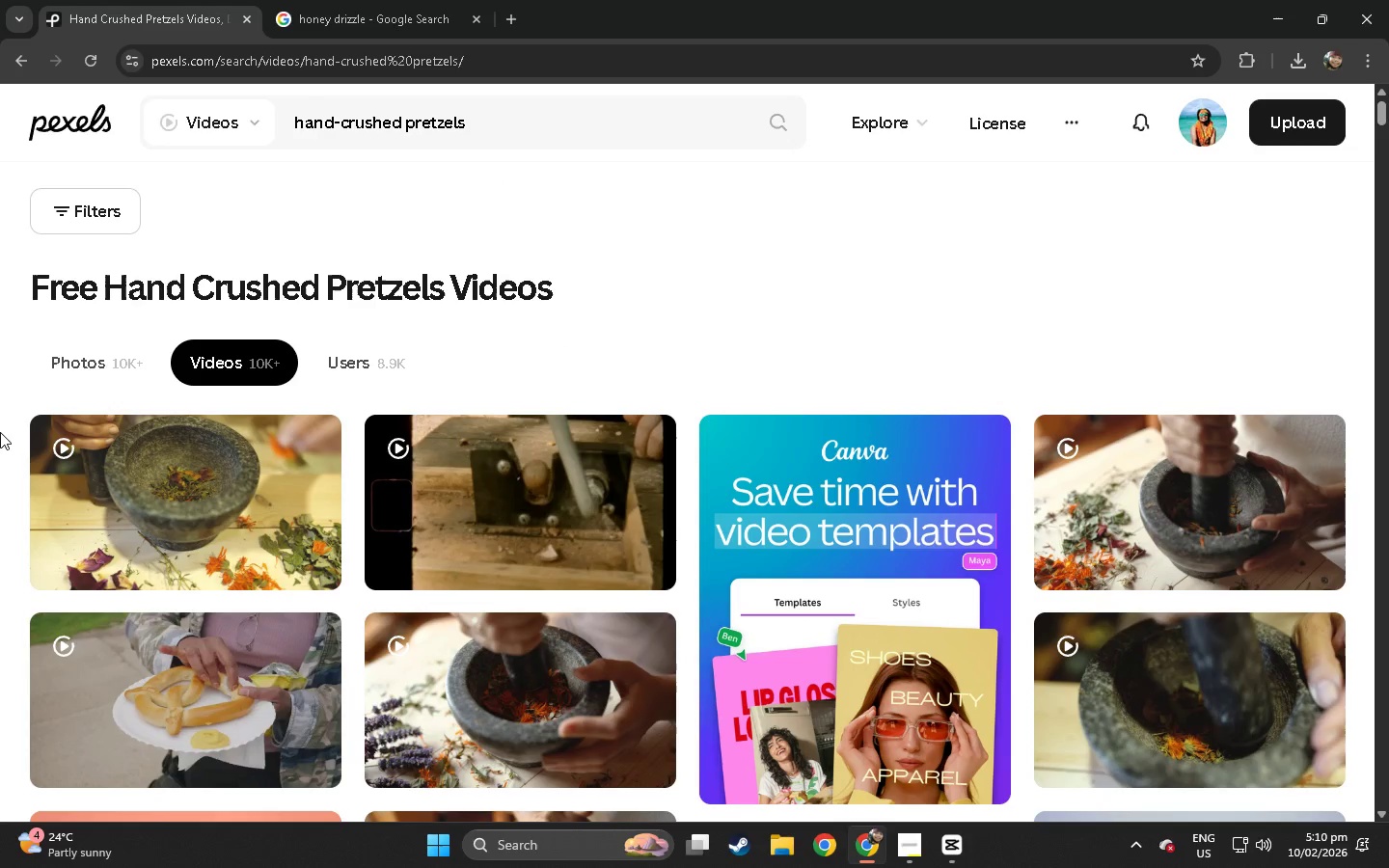 
scroll: coordinate [83, 461], scroll_direction: down, amount: 23.0
 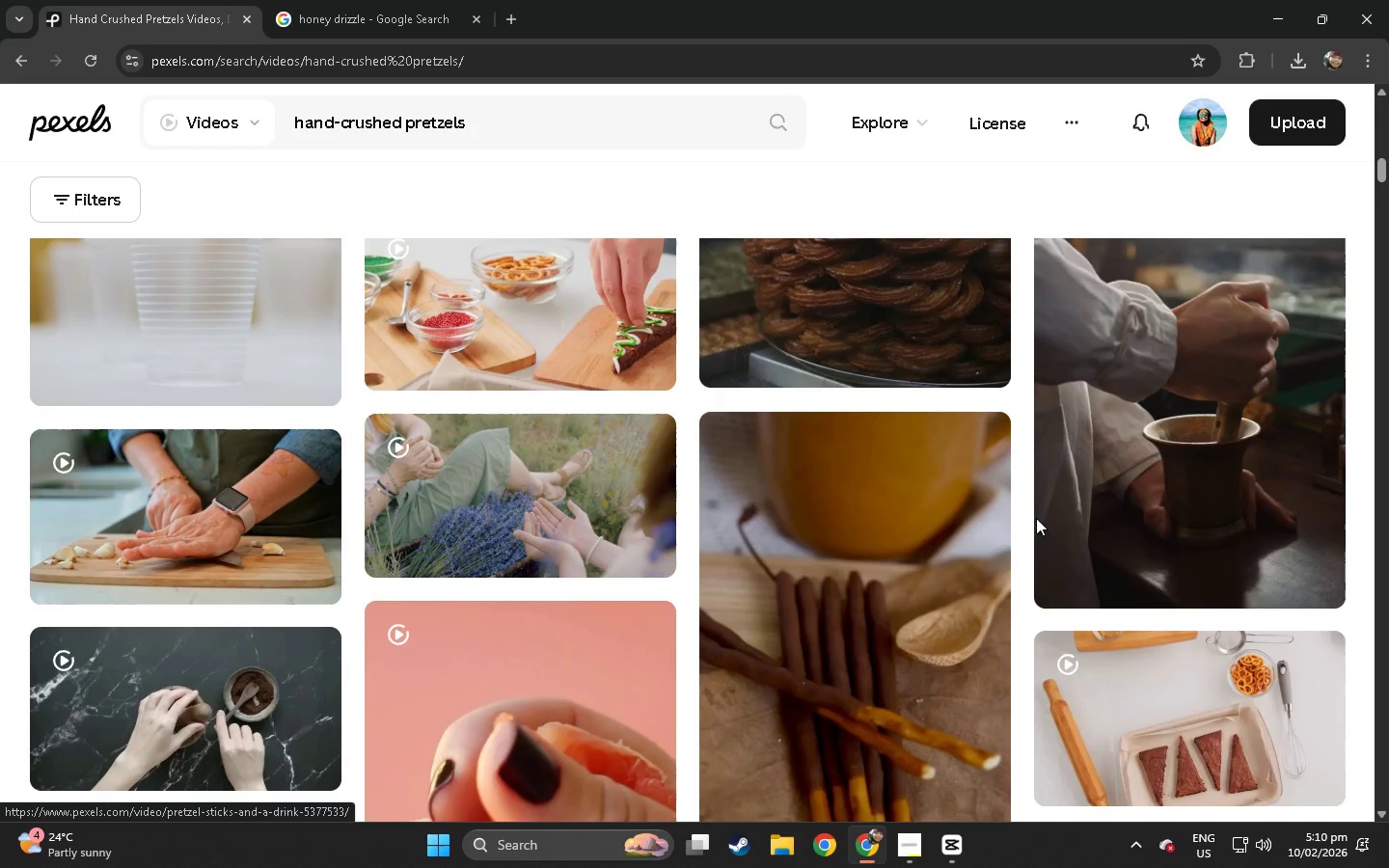 
left_click([1176, 480])
 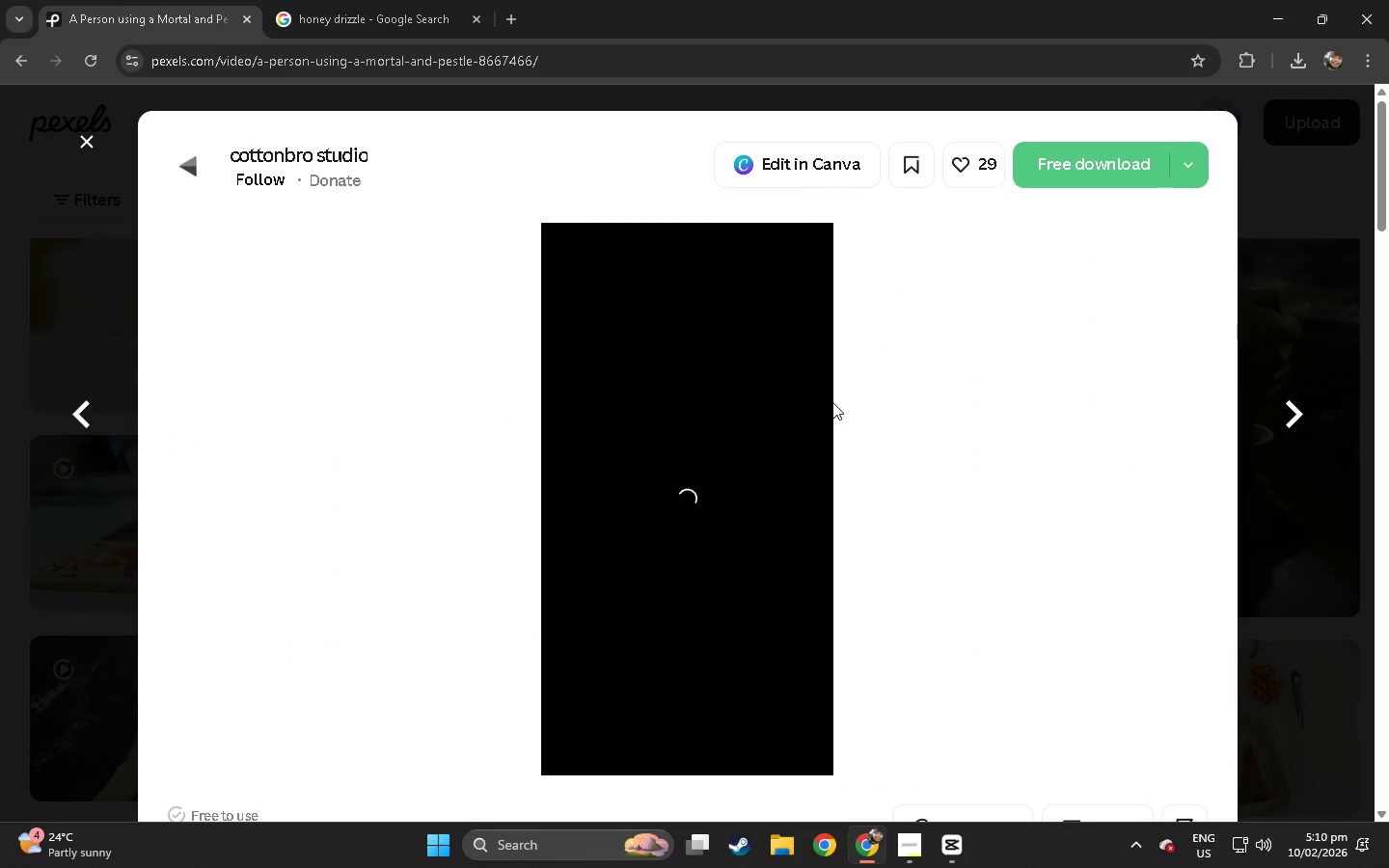 
wait(13.31)
 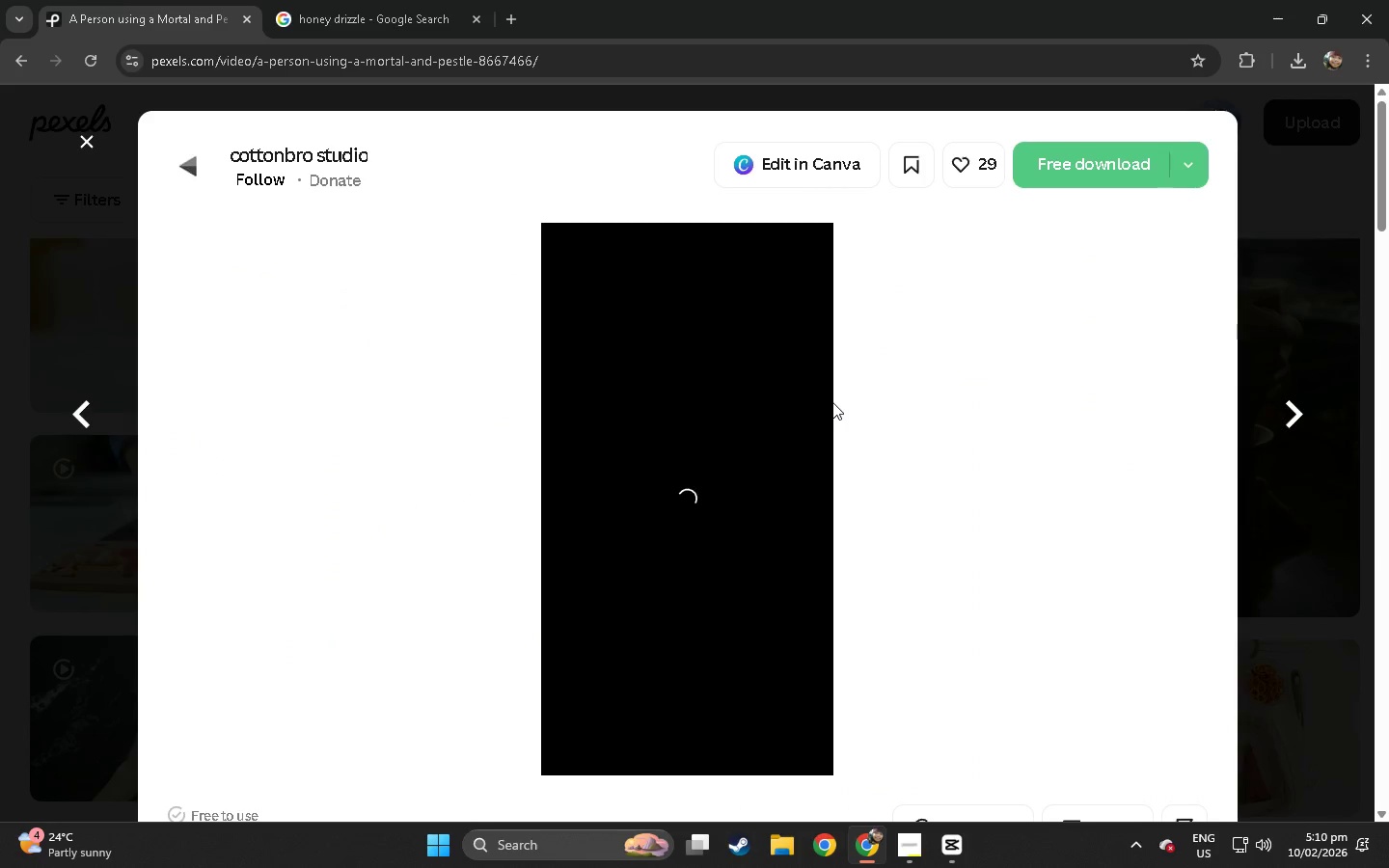 
left_click_drag(start_coordinate=[562, 736], to_coordinate=[548, 742])
 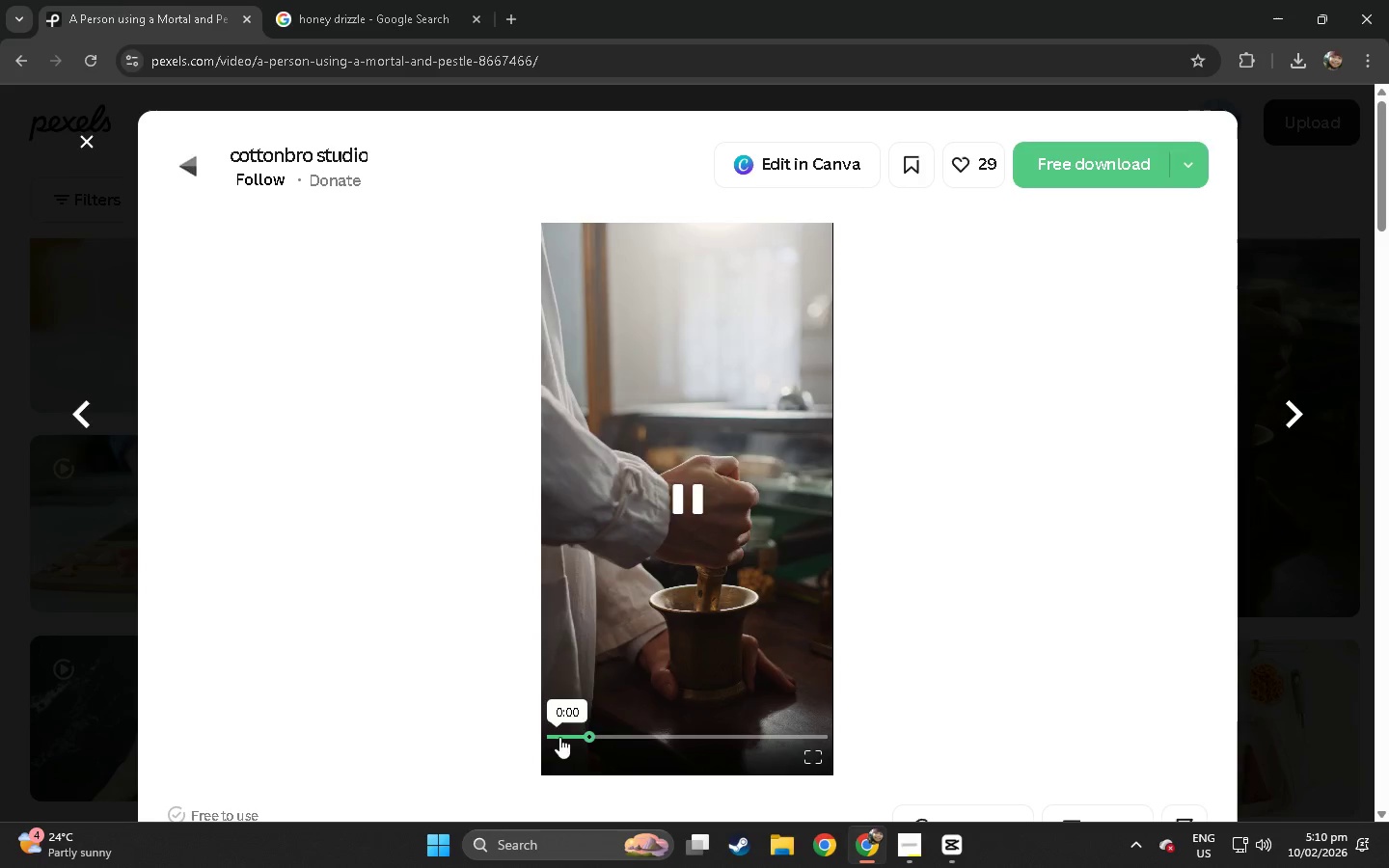 
left_click([1063, 150])
 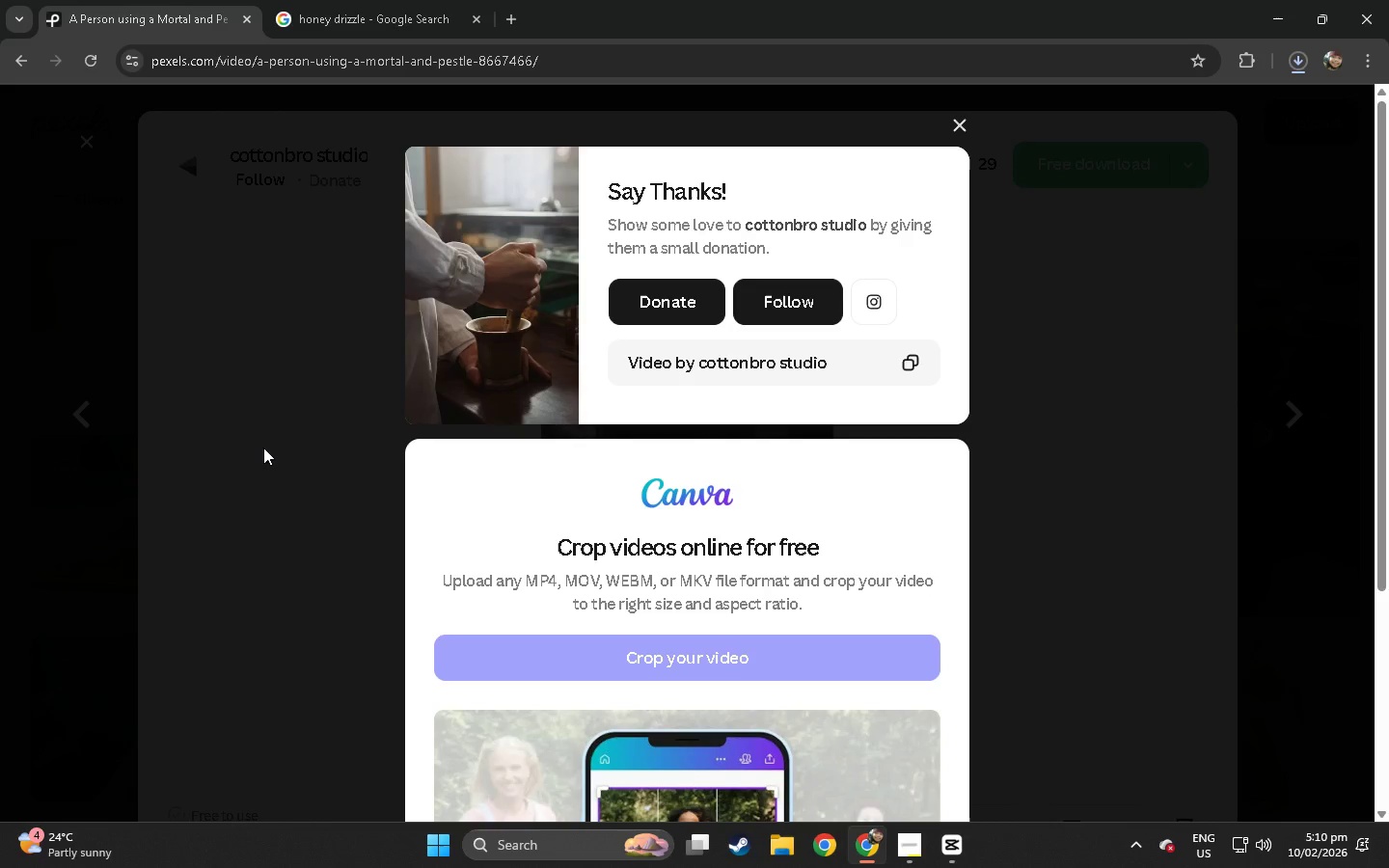 
left_click([210, 454])
 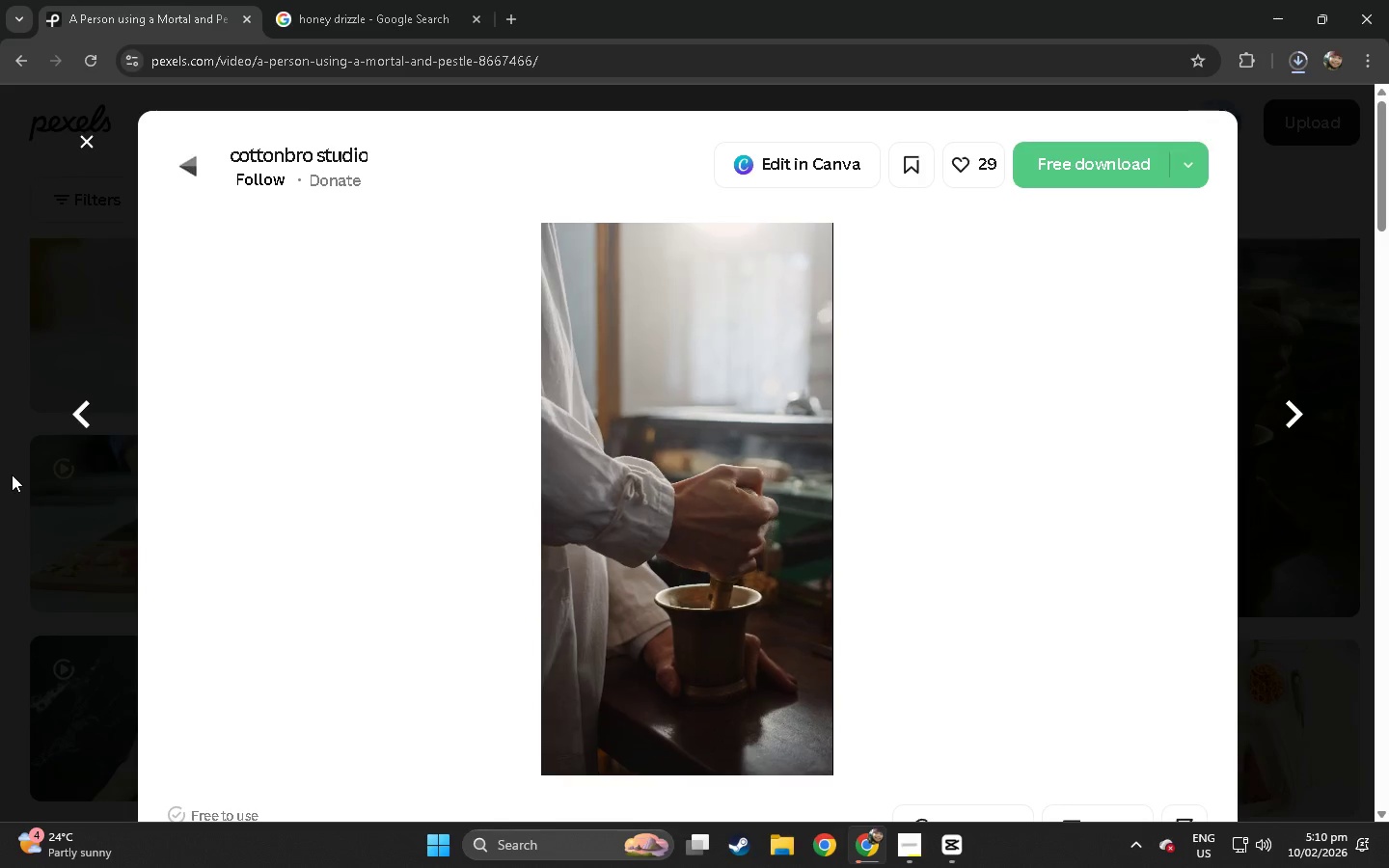 
left_click([12, 475])
 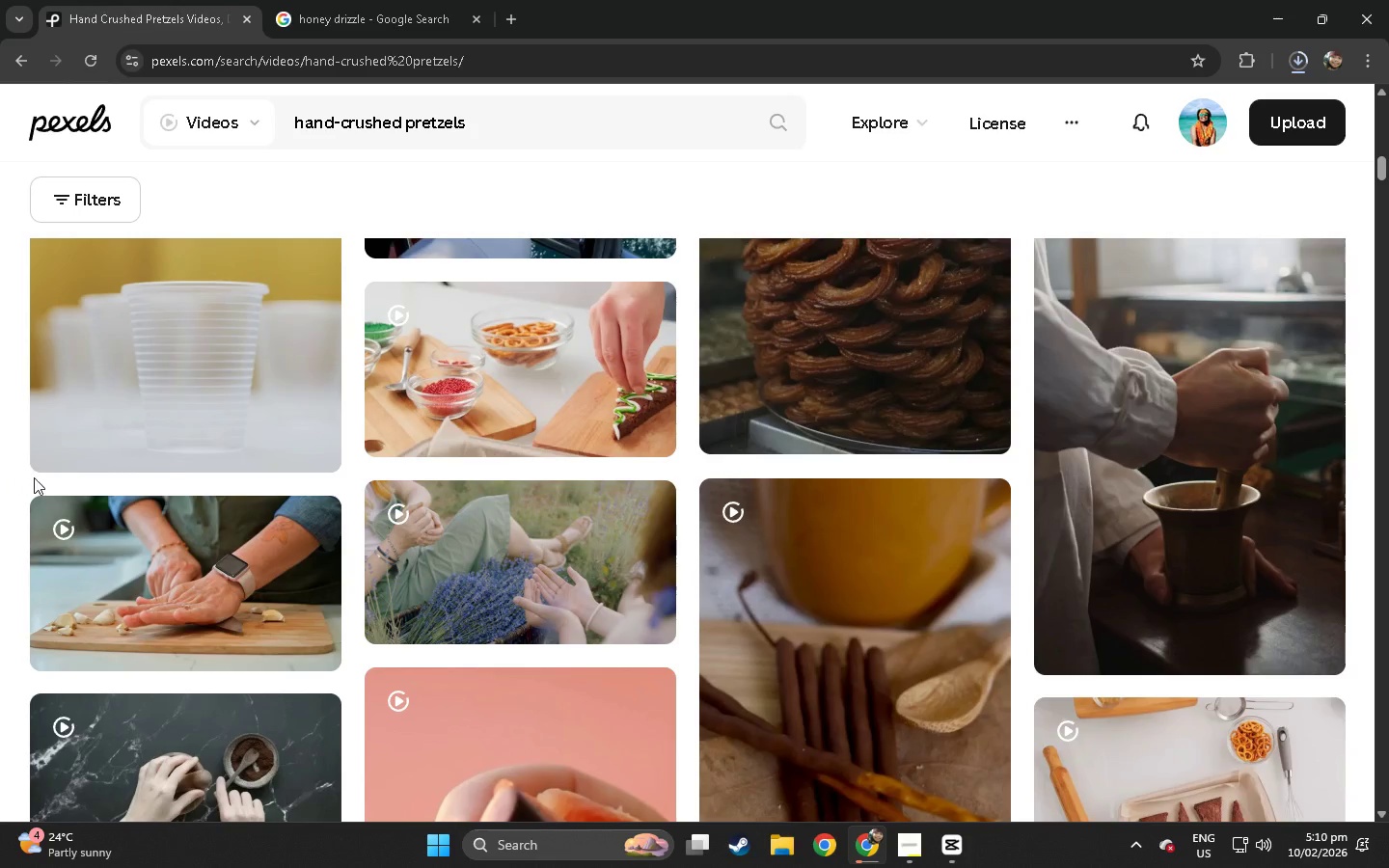 
scroll: coordinate [310, 513], scroll_direction: down, amount: 18.0
 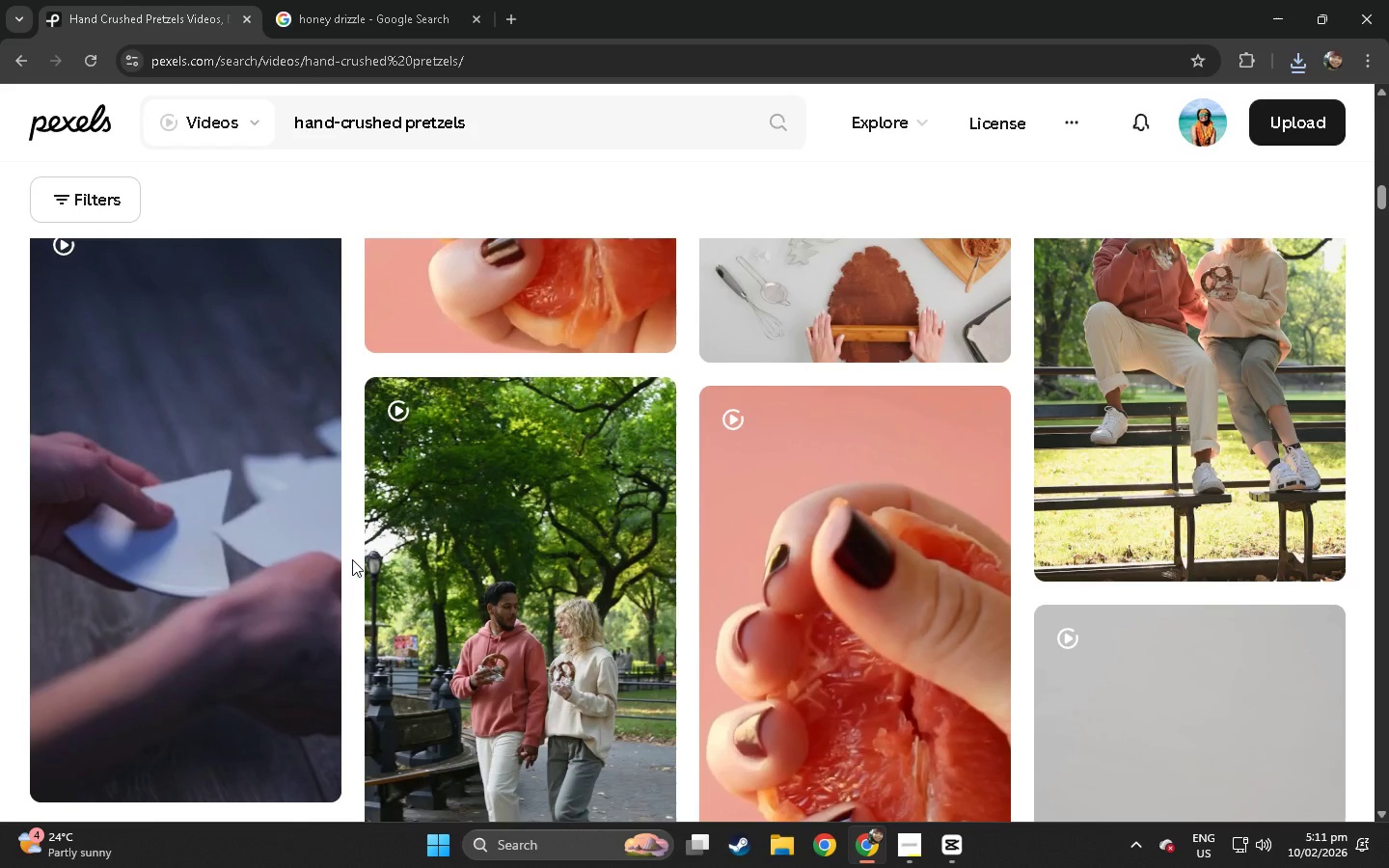 
wait(26.68)
 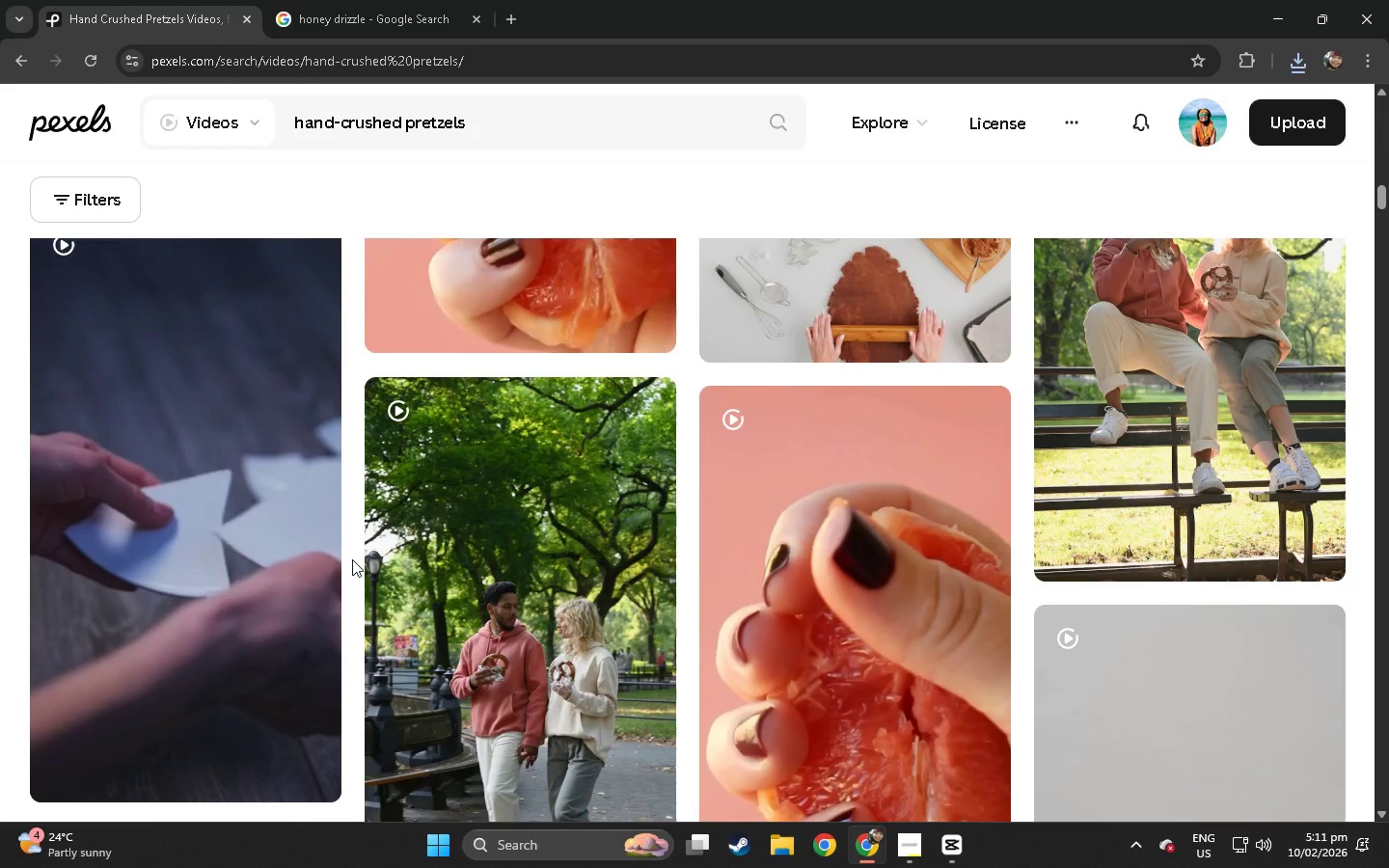 
left_click_drag(start_coordinate=[527, 123], to_coordinate=[240, 124])
 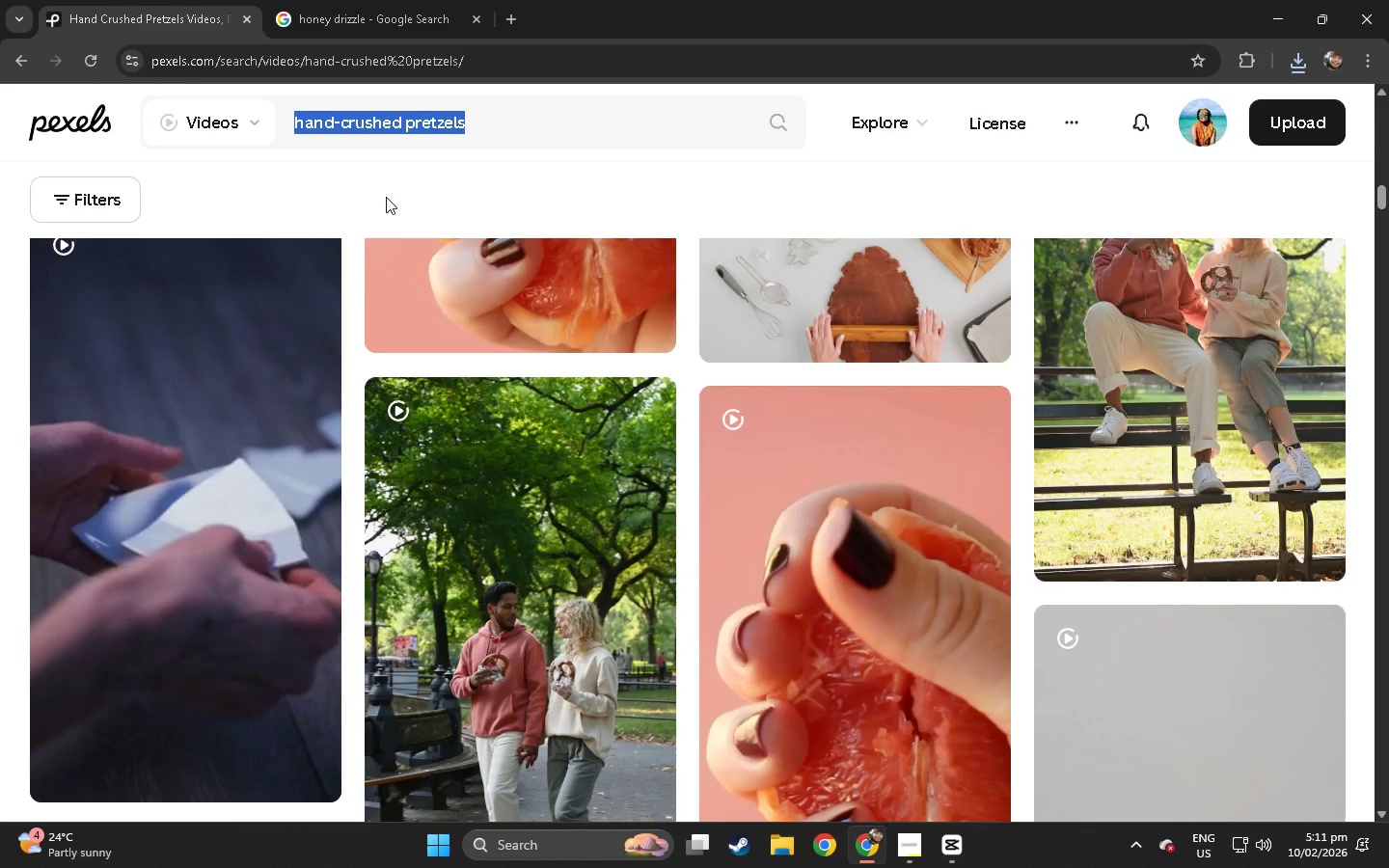 
wait(19.62)
 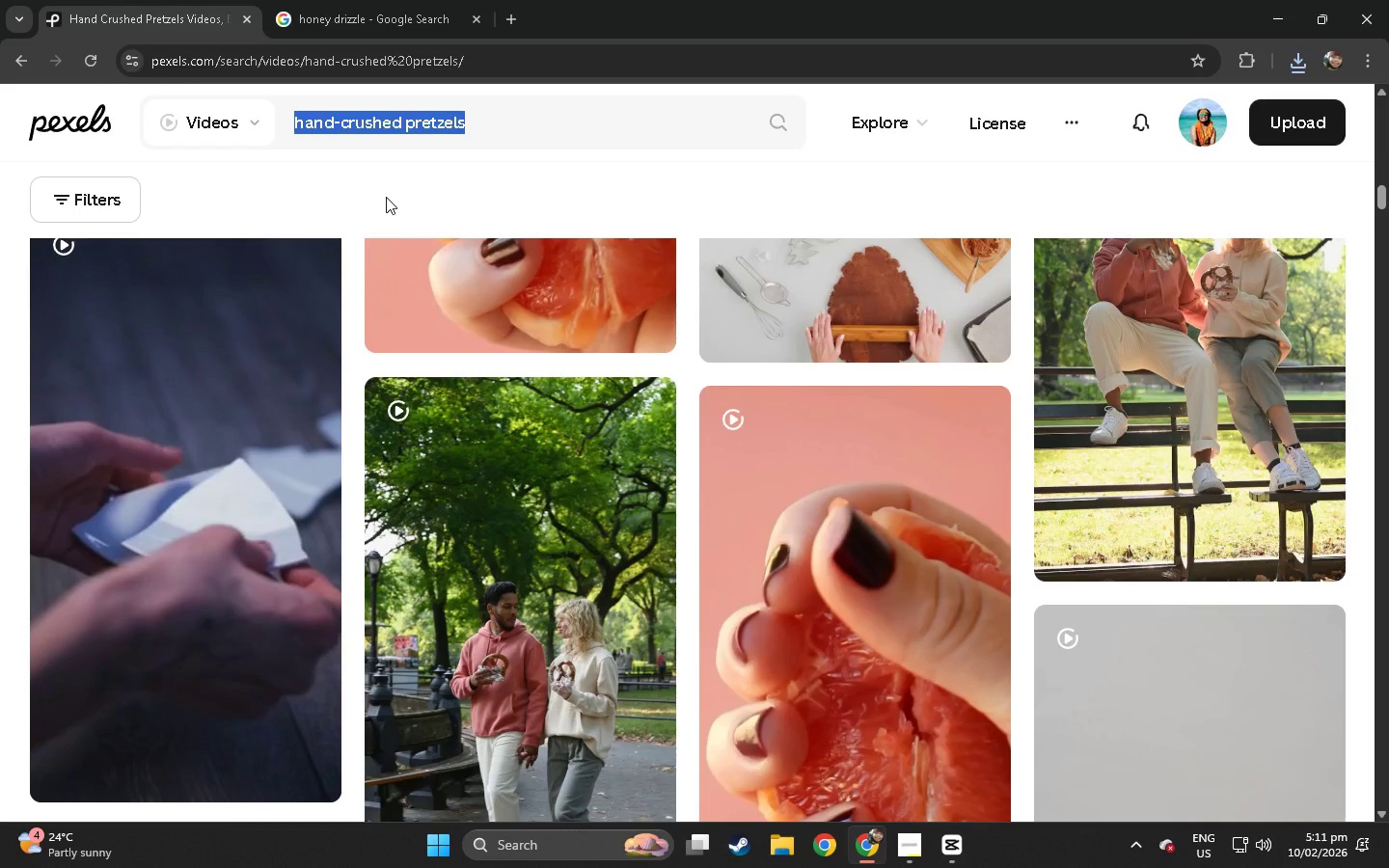 
key(Backspace)
 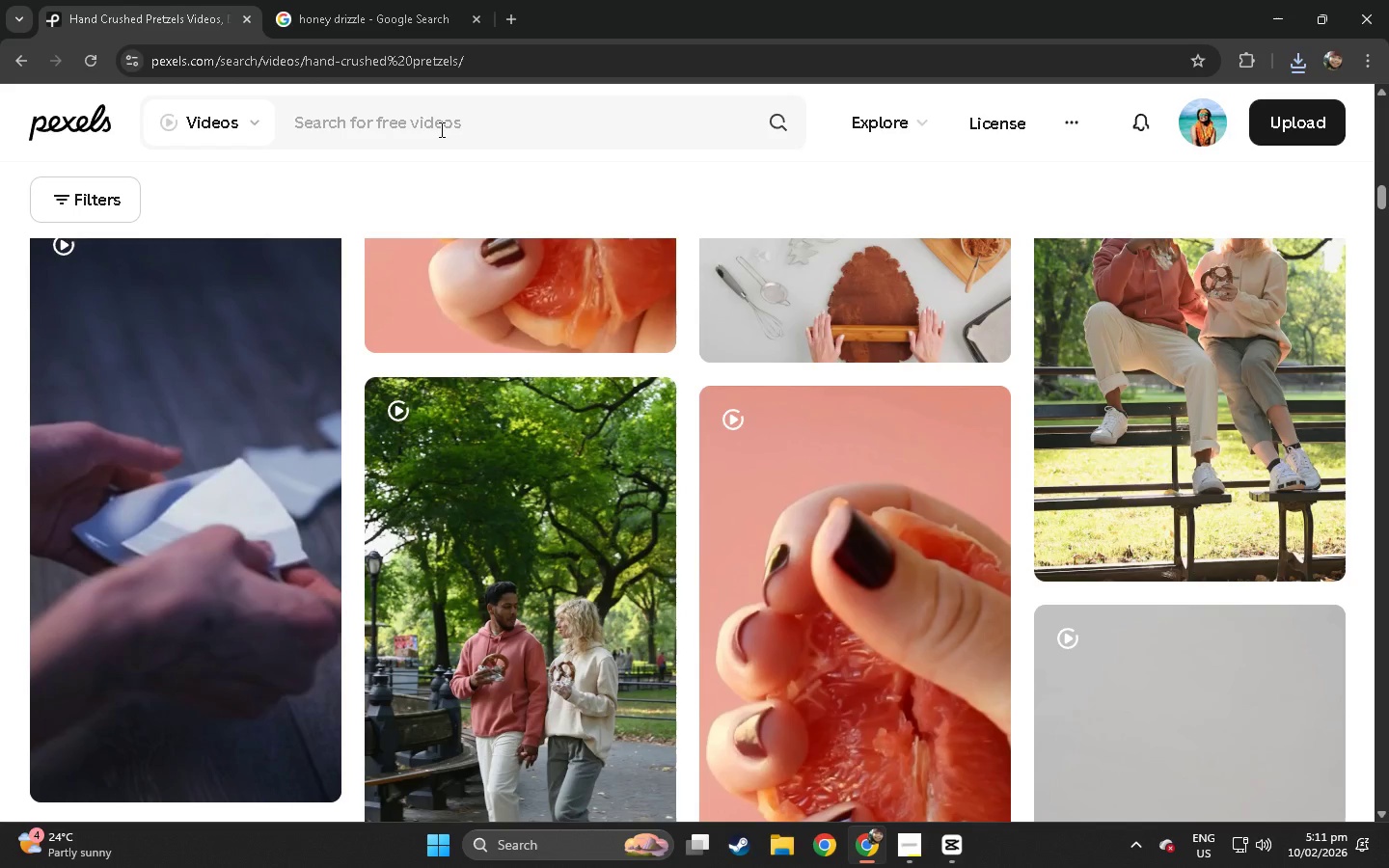 
double_click([440, 129])
 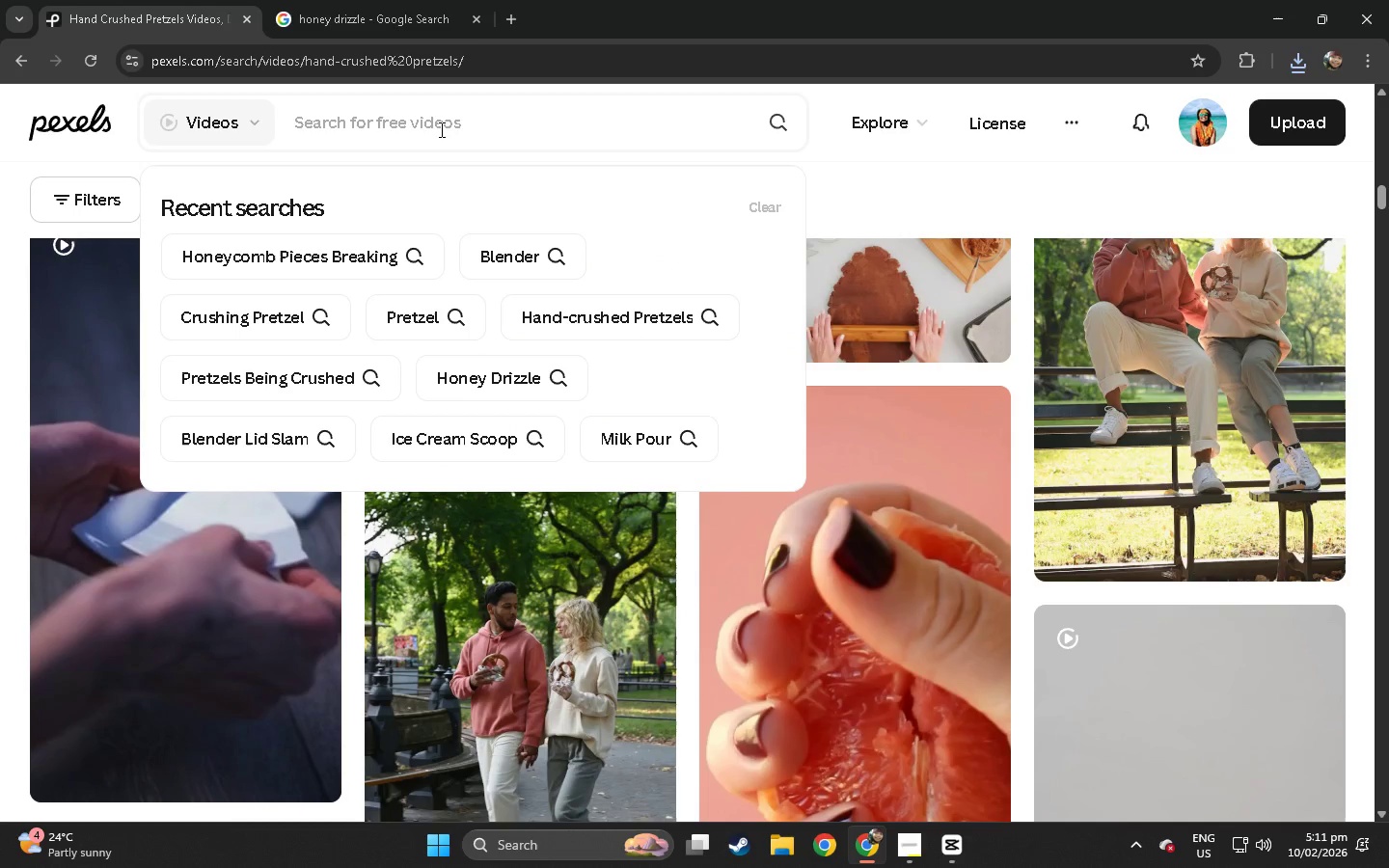 
type(marc)
key(Backspace)
key(Backspace)
type(cro textrure)
key(Backspace)
key(Backspace)
key(Backspace)
key(Backspace)
type(uire)
key(Backspace)
key(Backspace)
key(Backspace)
type(re)
 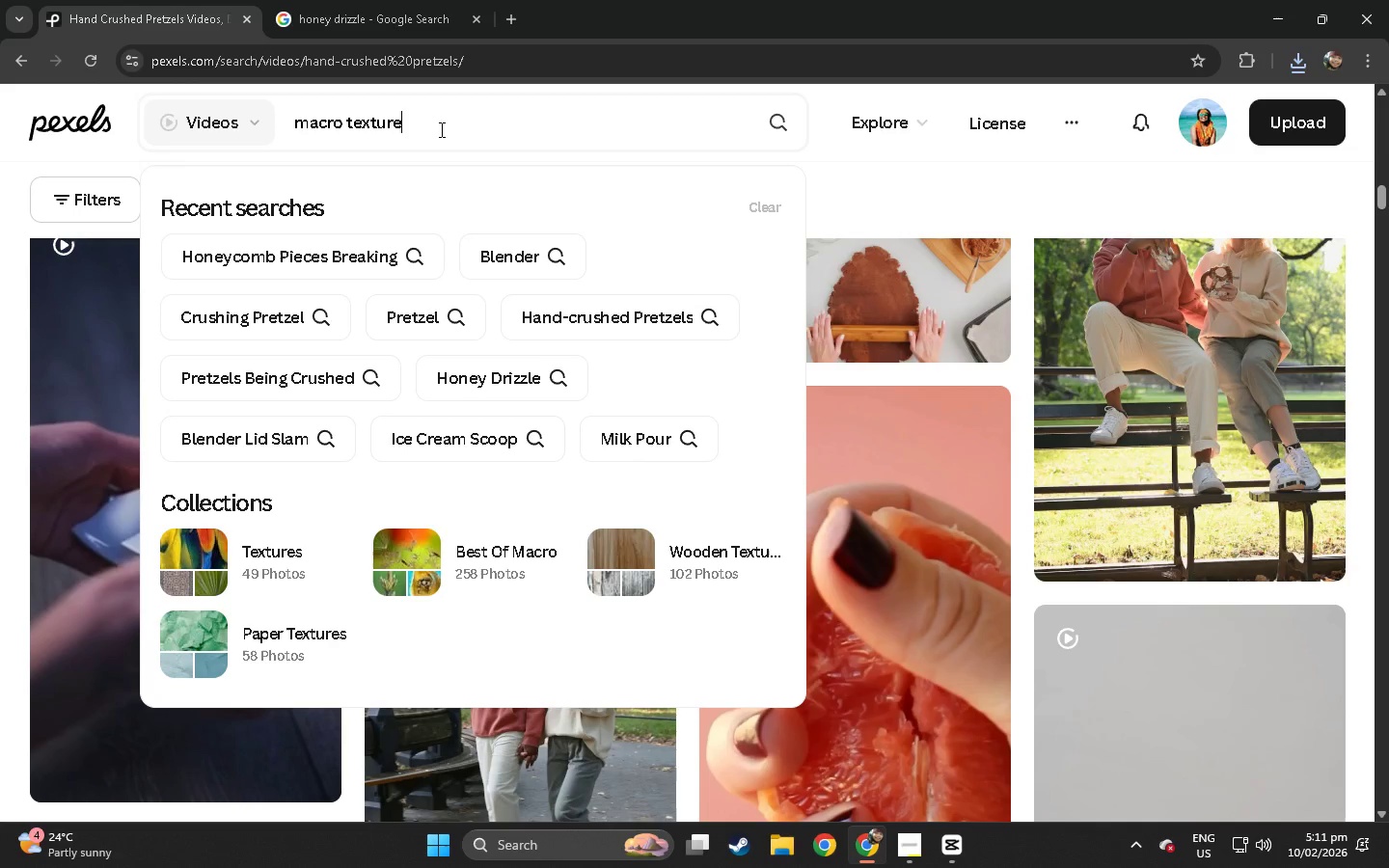 
wait(6.03)
 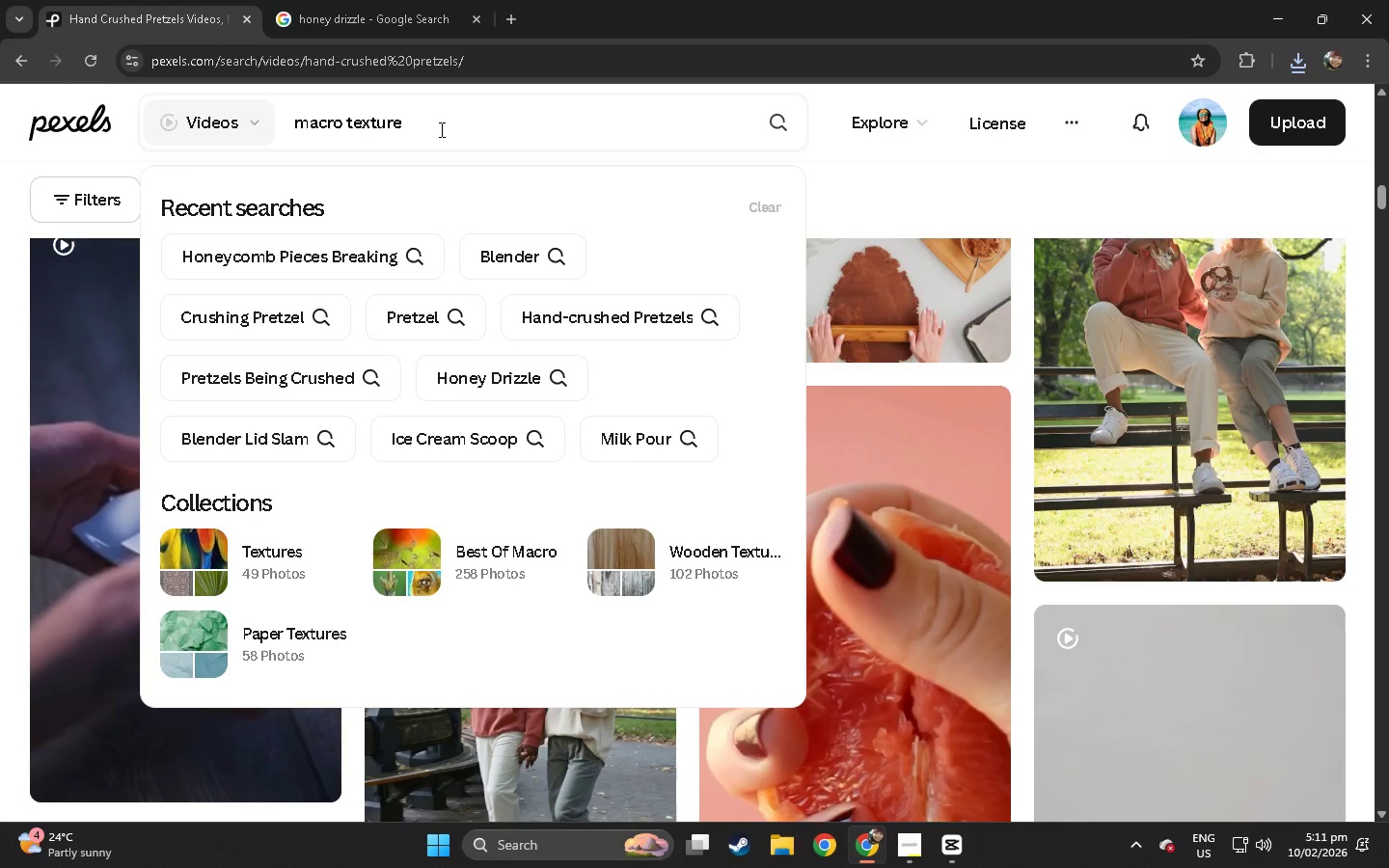 
key(Space)
 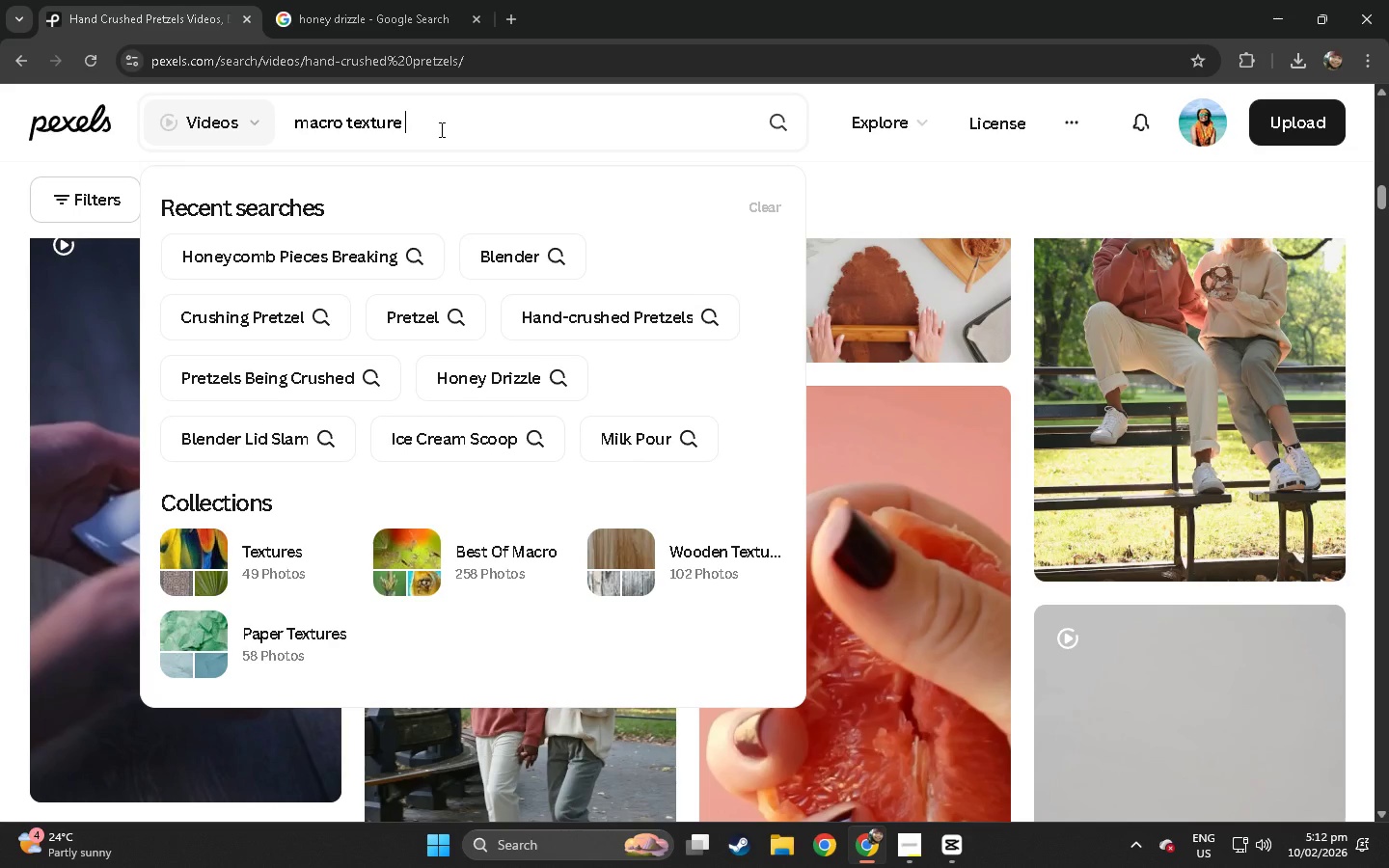 
wait(19.75)
 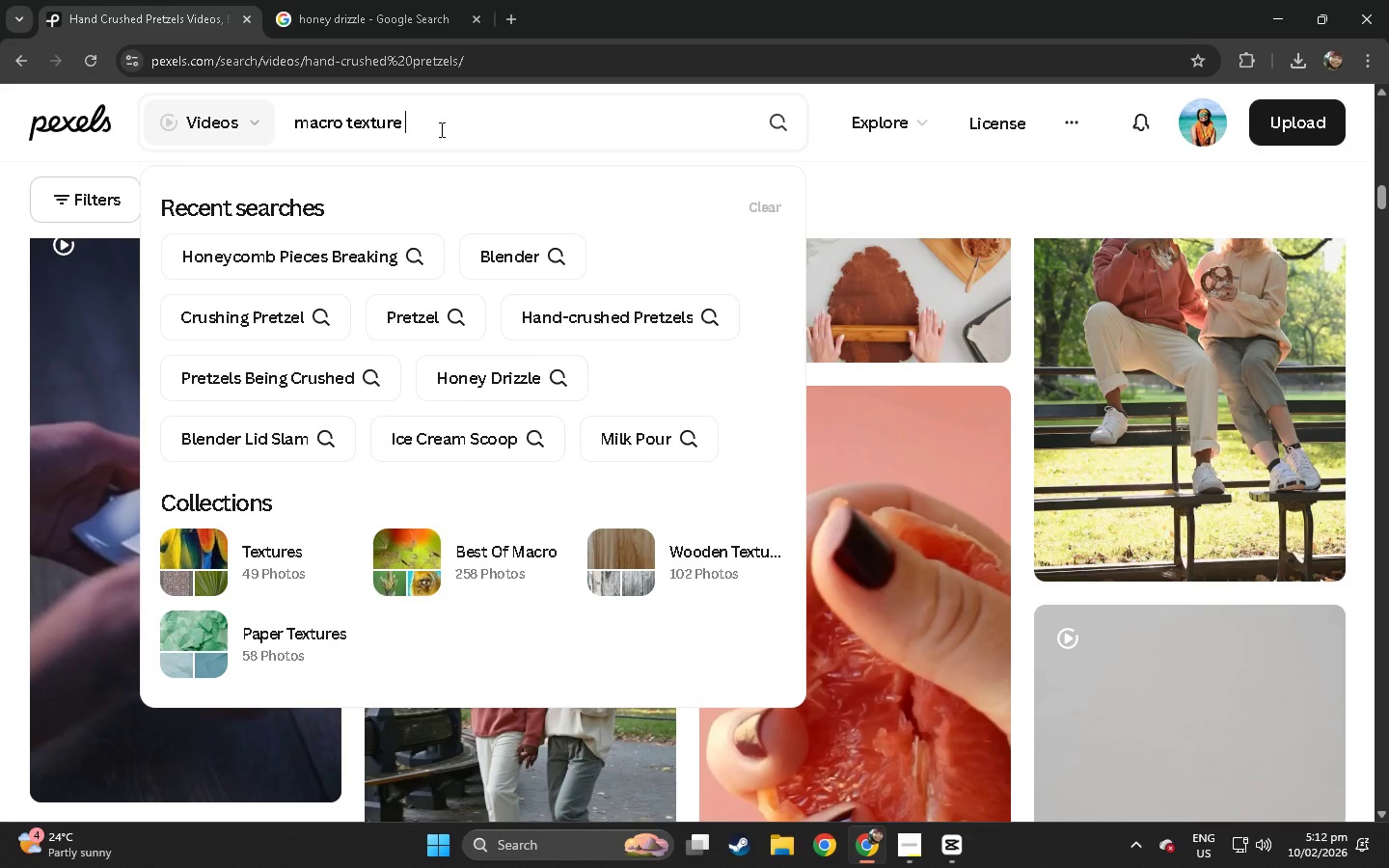 
key(Backspace)
 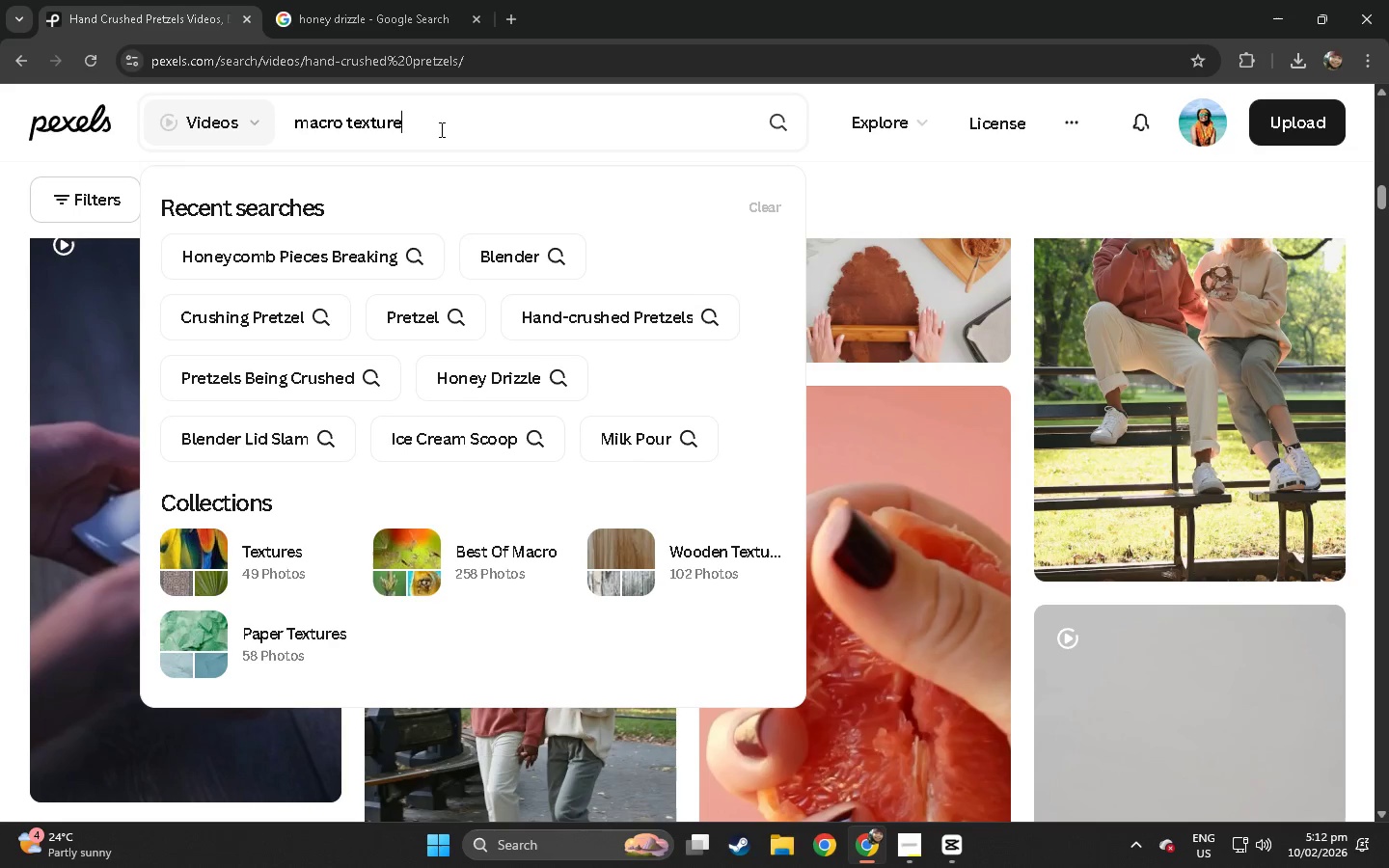 
key(Space)
 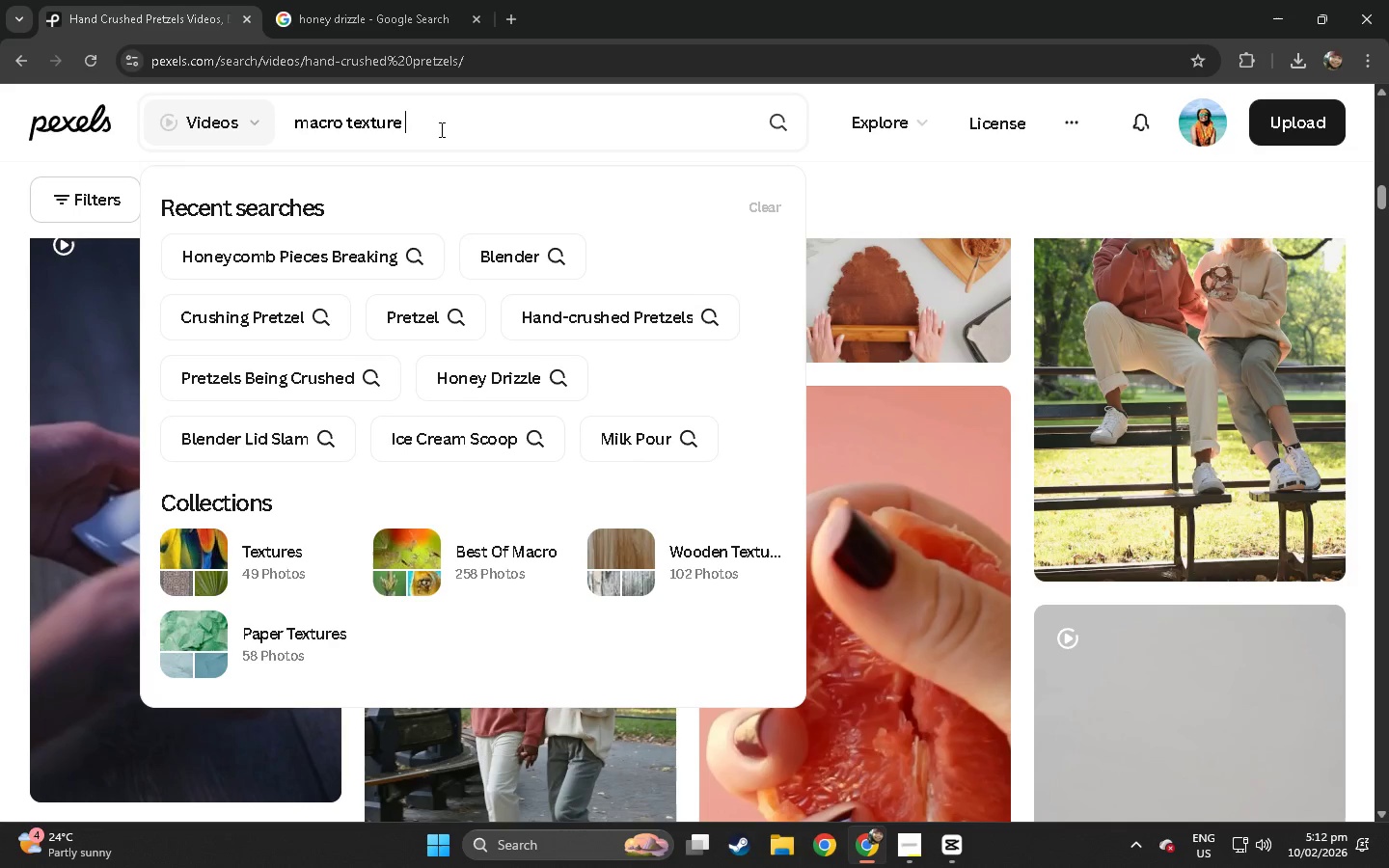 
key(Backspace)
type( )
key(Backspace)
type( )
key(Backspace)
type( )
key(Backspace)
key(Backspace)
key(Backspace)
key(Backspace)
key(Backspace)
type(ti)
key(Backspace)
type(ure)
 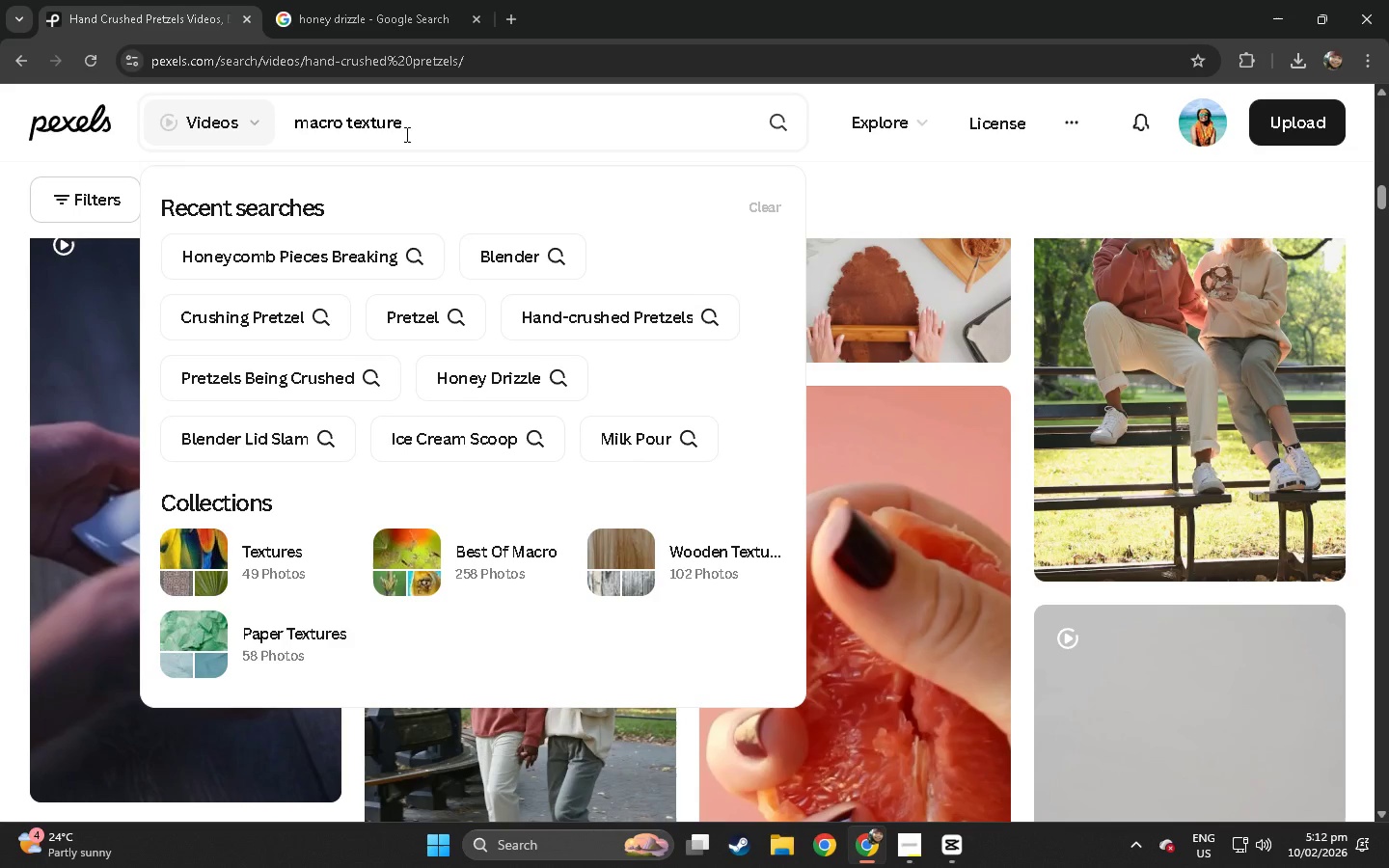 
left_click([0, 316])
 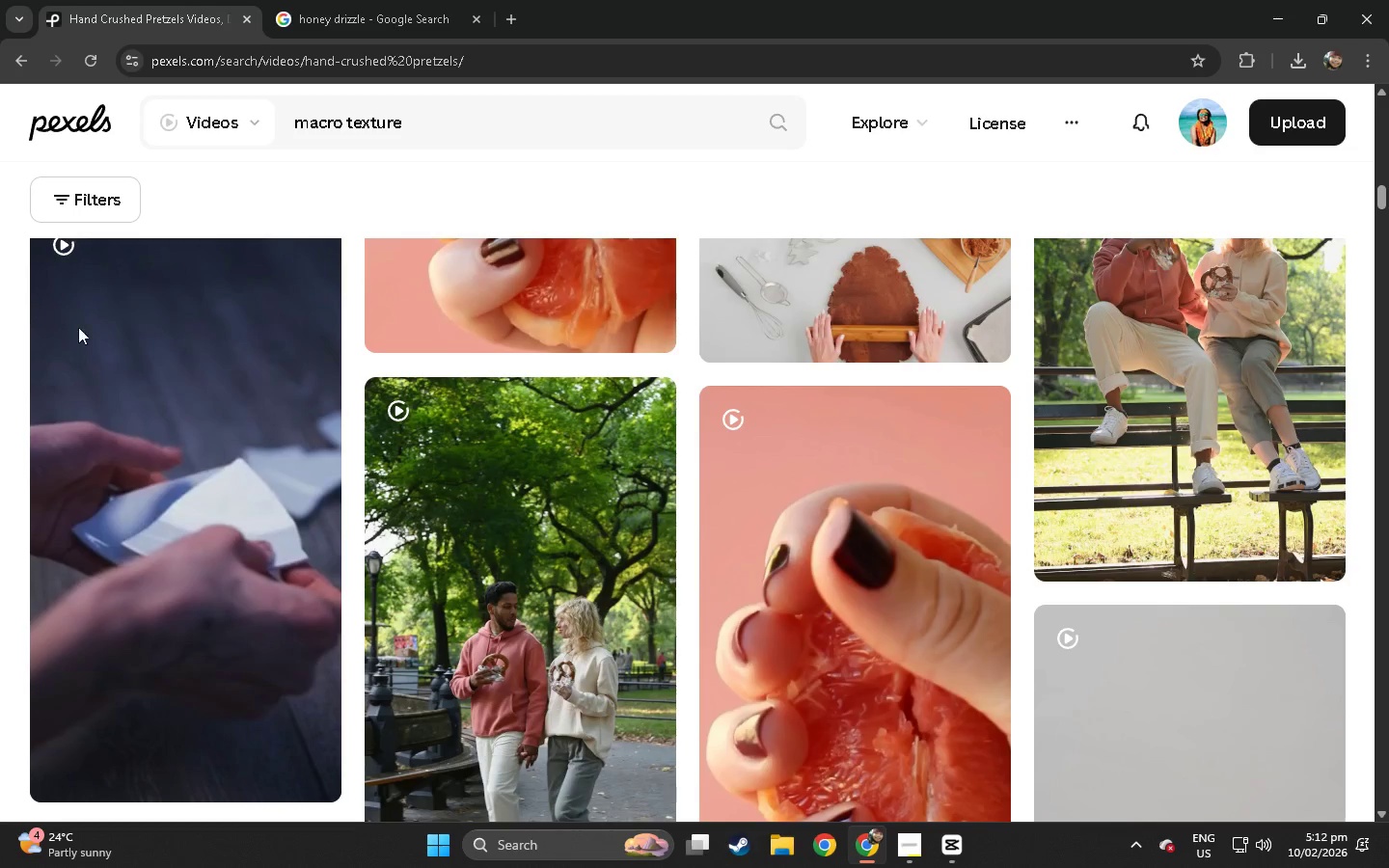 
scroll: coordinate [872, 484], scroll_direction: down, amount: 54.0
 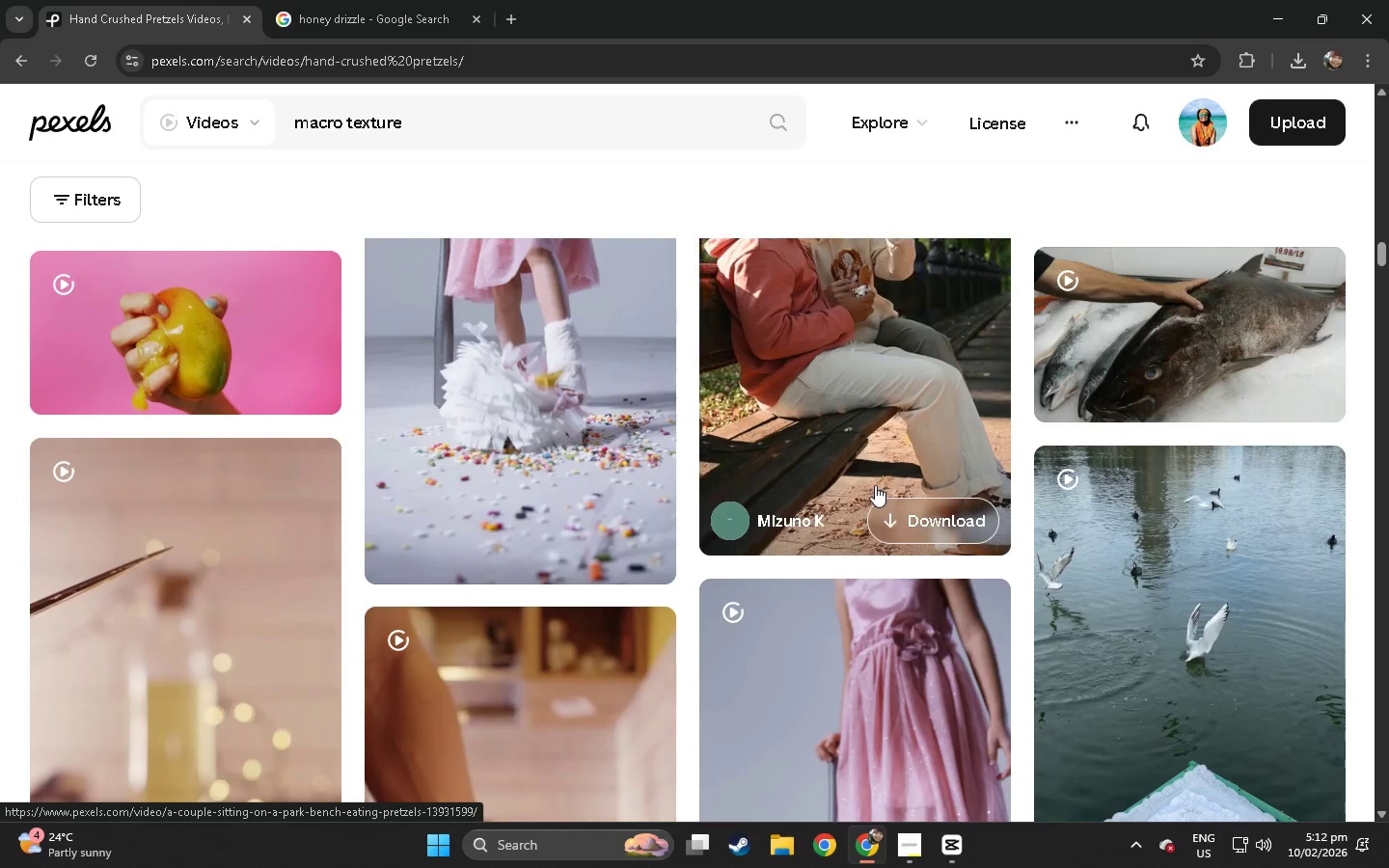 
left_click_drag(start_coordinate=[500, 120], to_coordinate=[175, 129])
 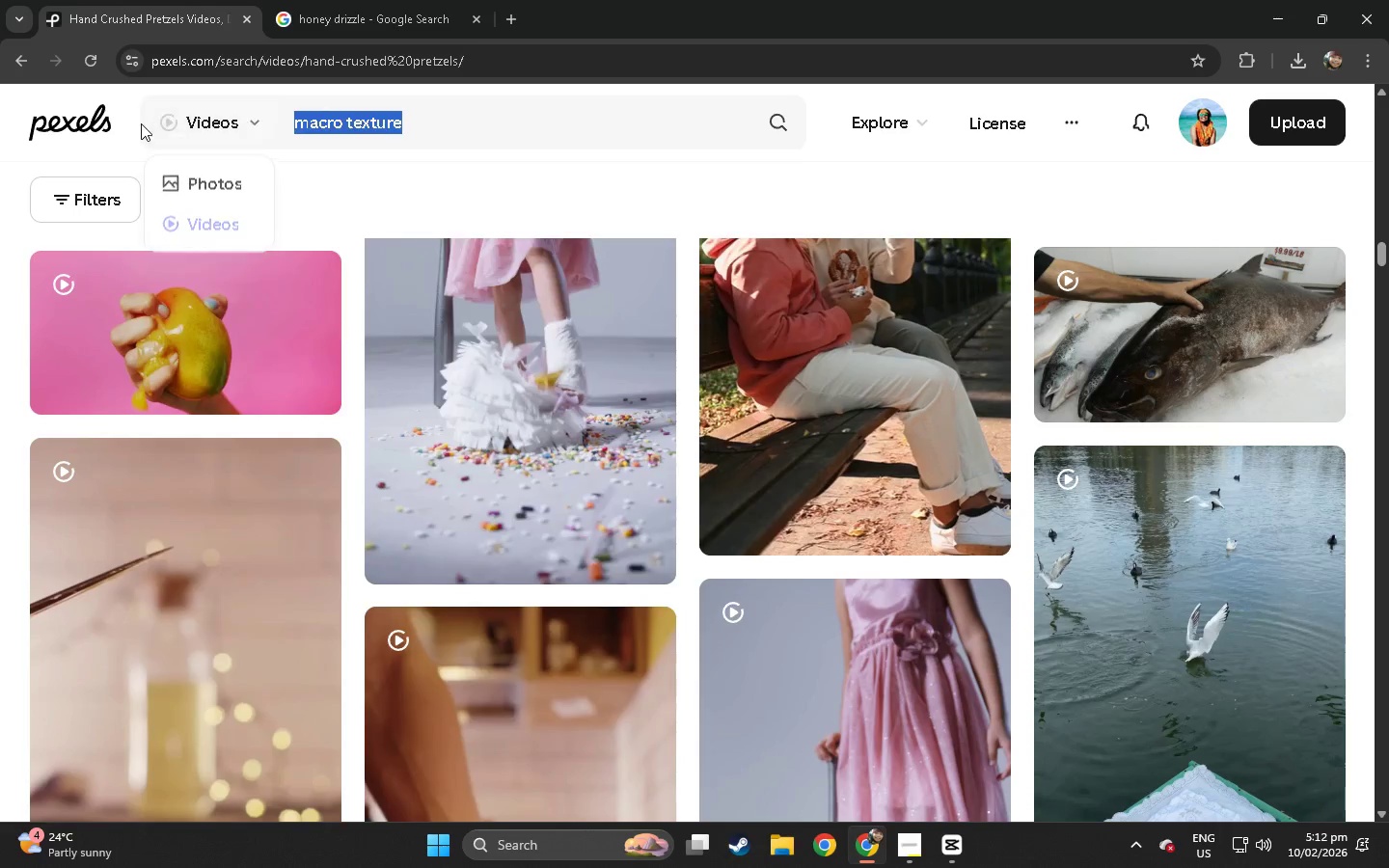 
type(thick pi)
key(Backspace)
type(our chilled hgl)
key(Backspace)
key(Backspace)
type(lass)
 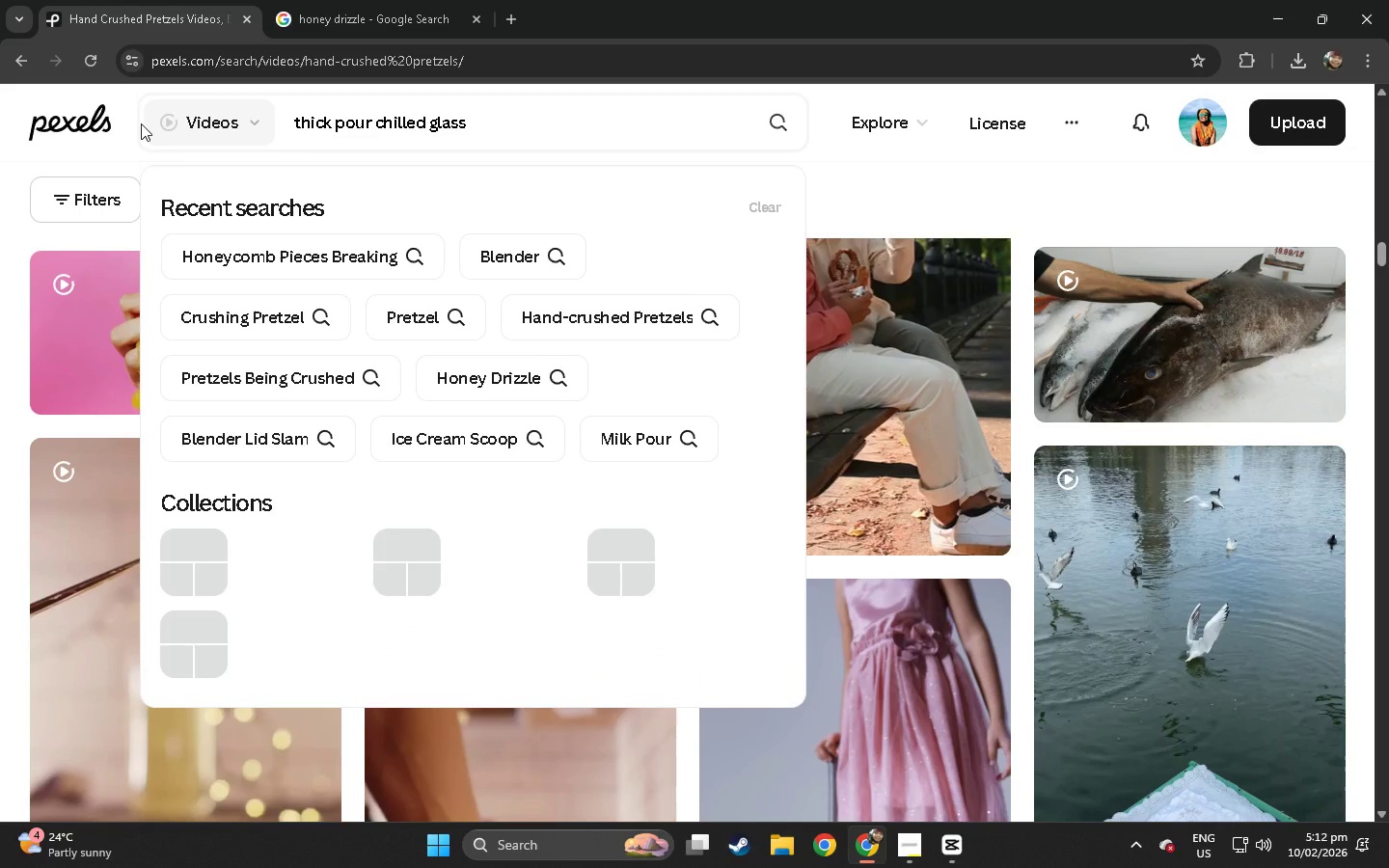 
key(Enter)
 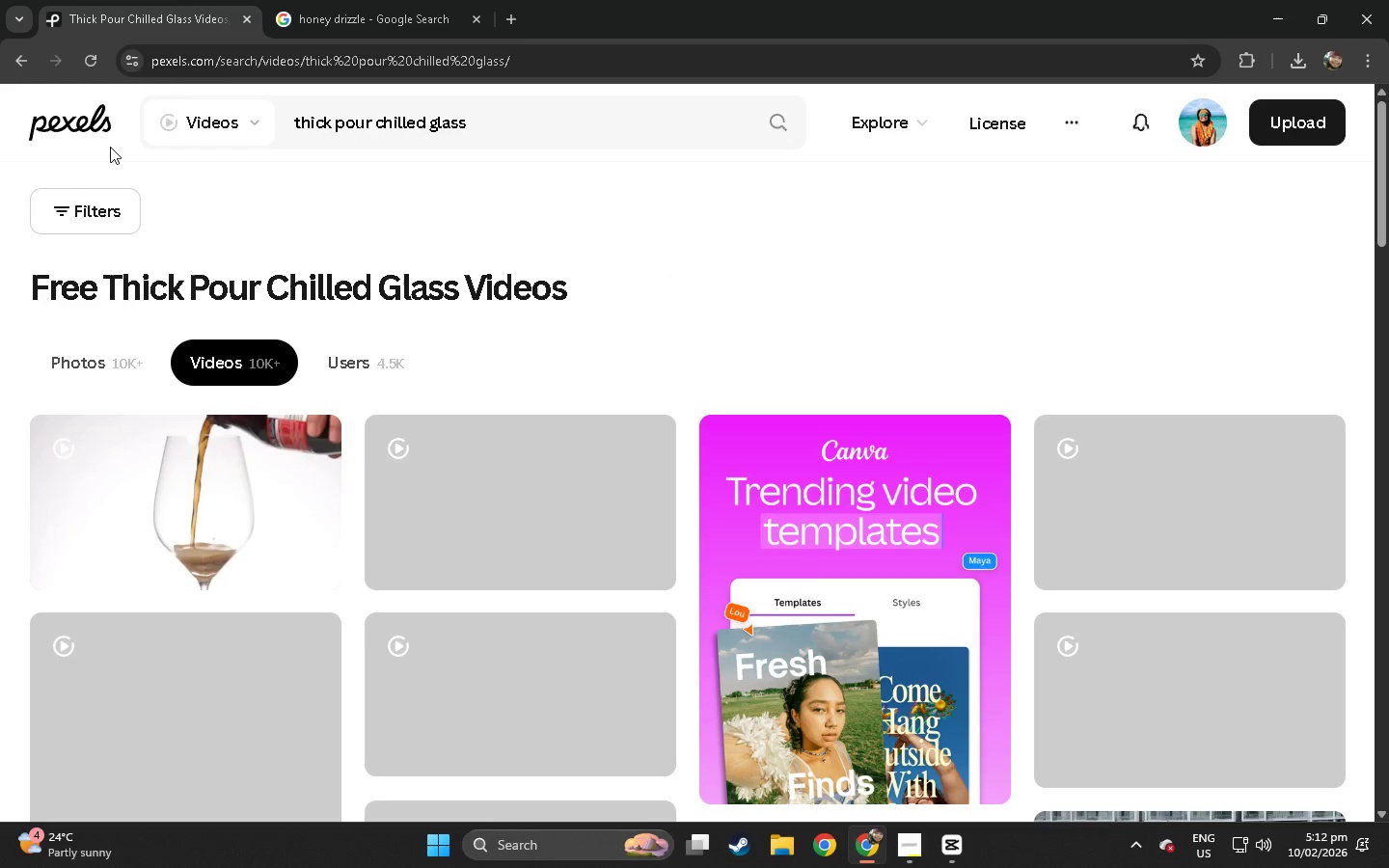 
scroll: coordinate [214, 253], scroll_direction: down, amount: 16.0
 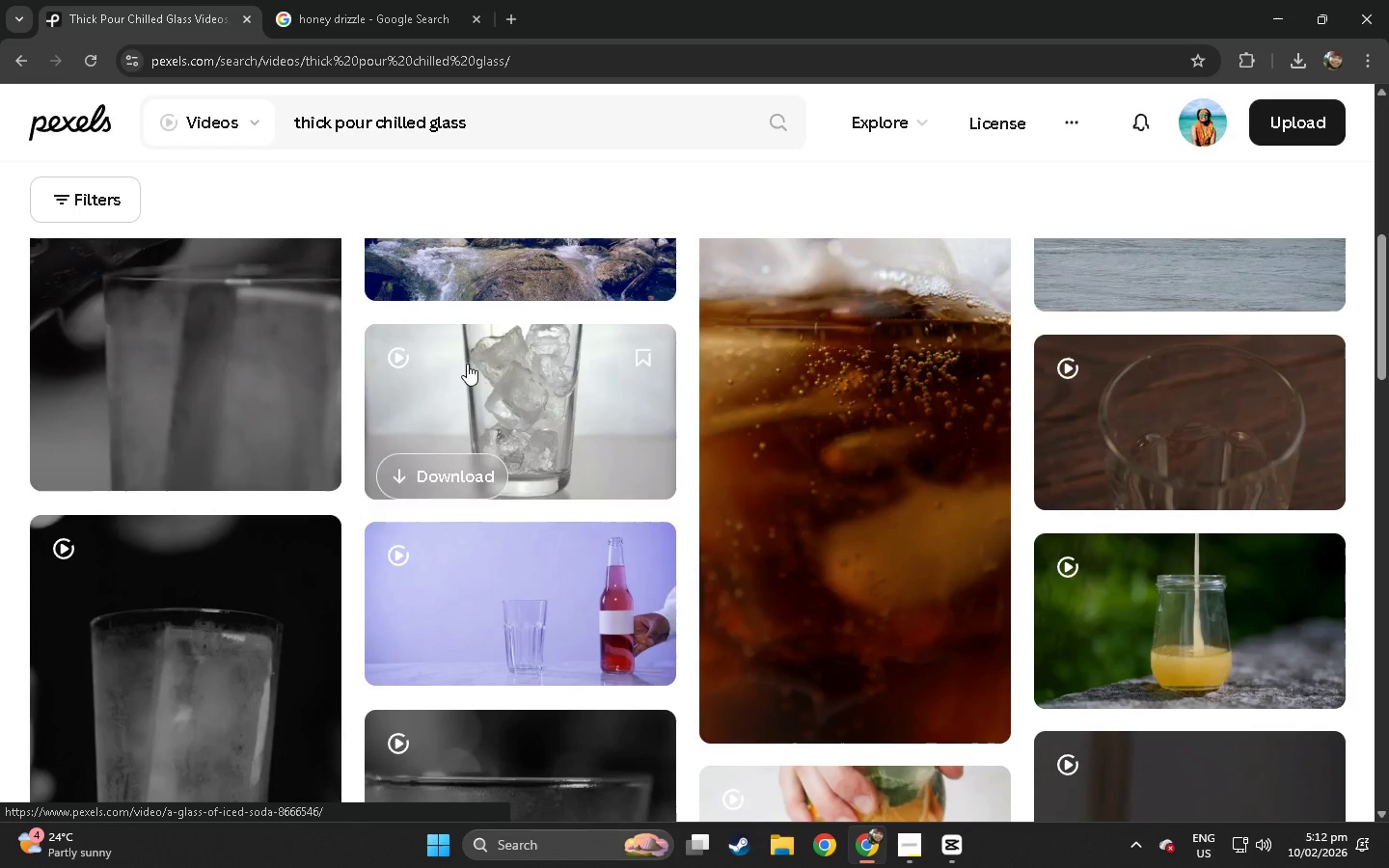 
left_click([1165, 610])
 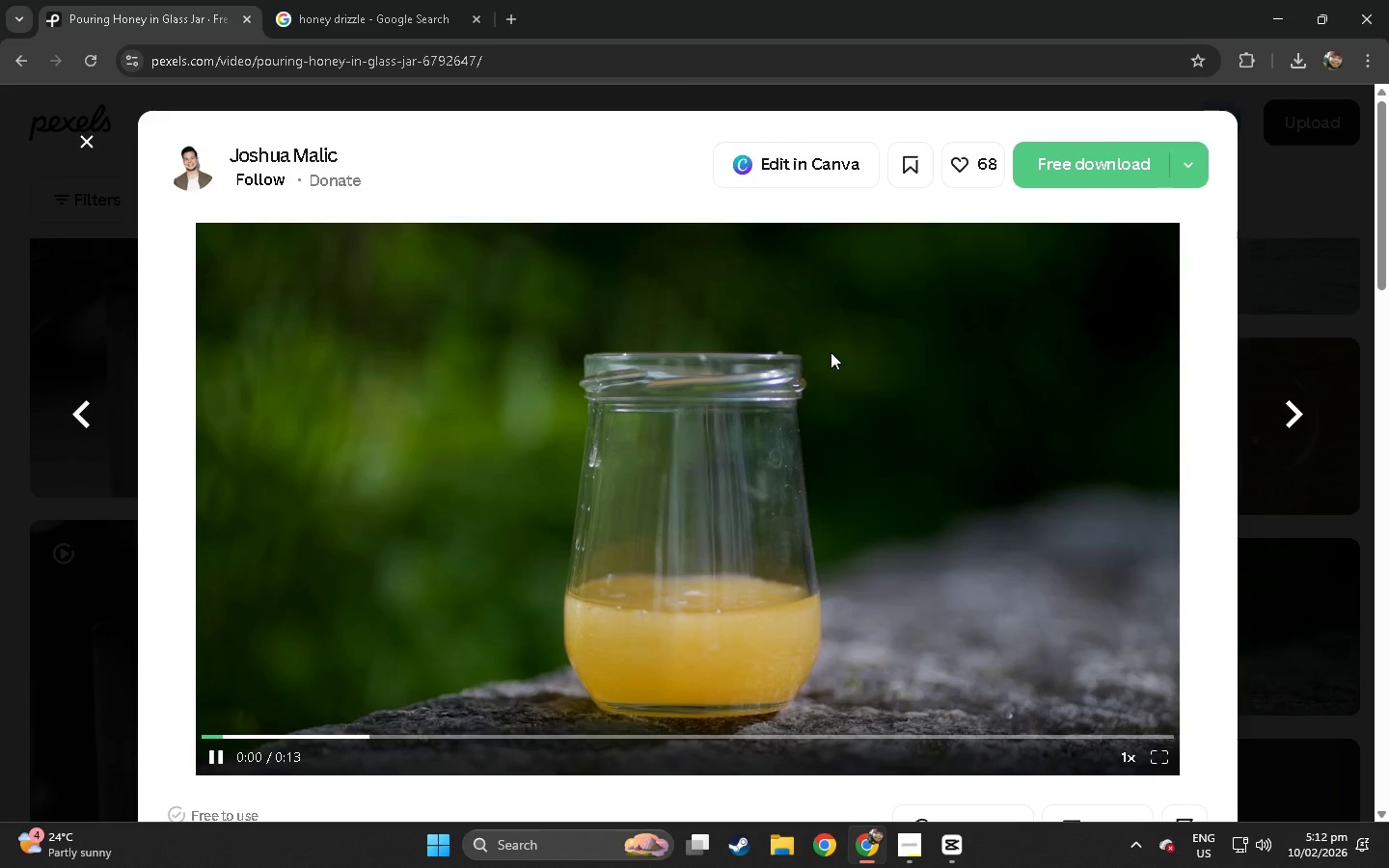 
wait(5.14)
 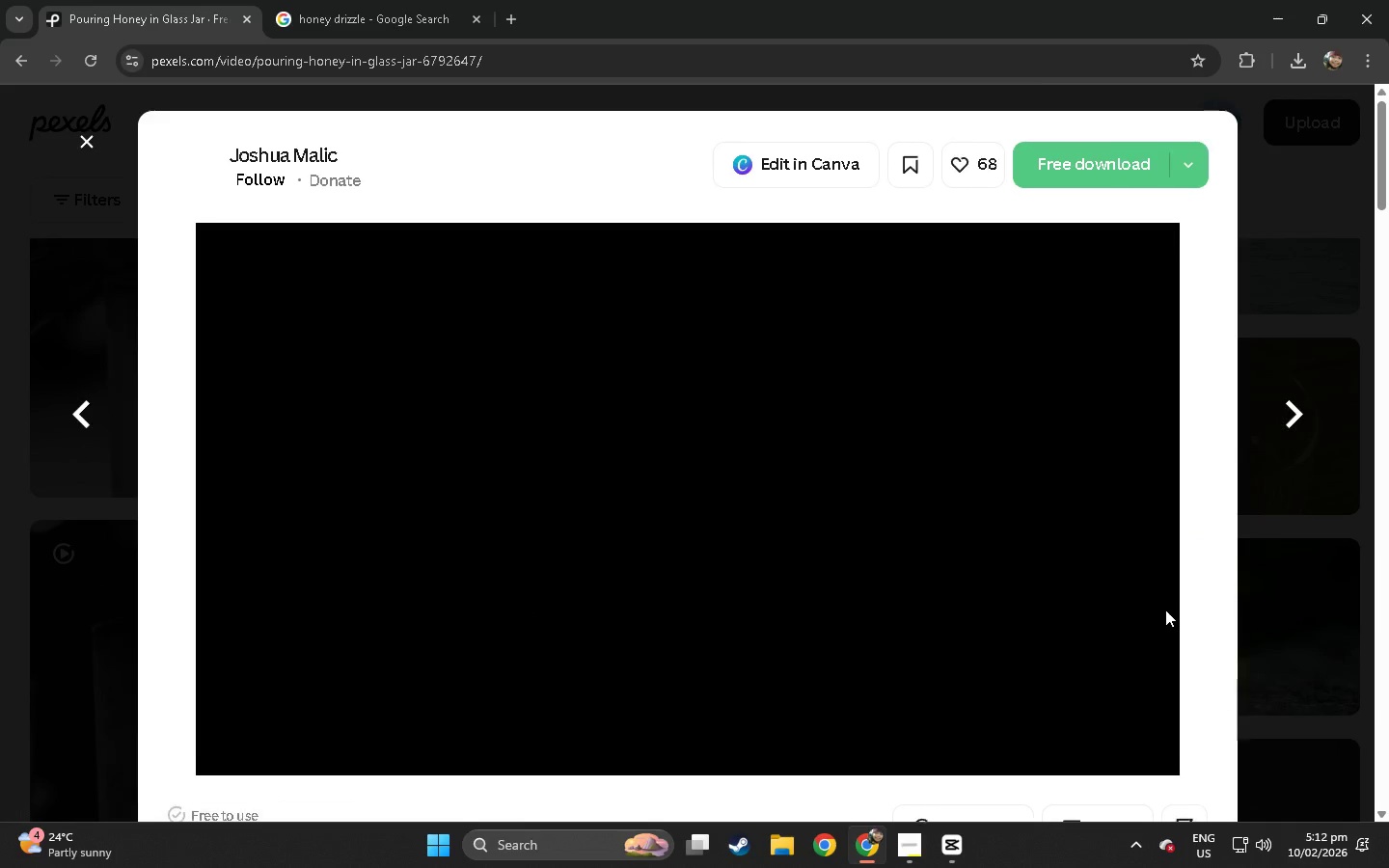 
left_click([531, 741])
 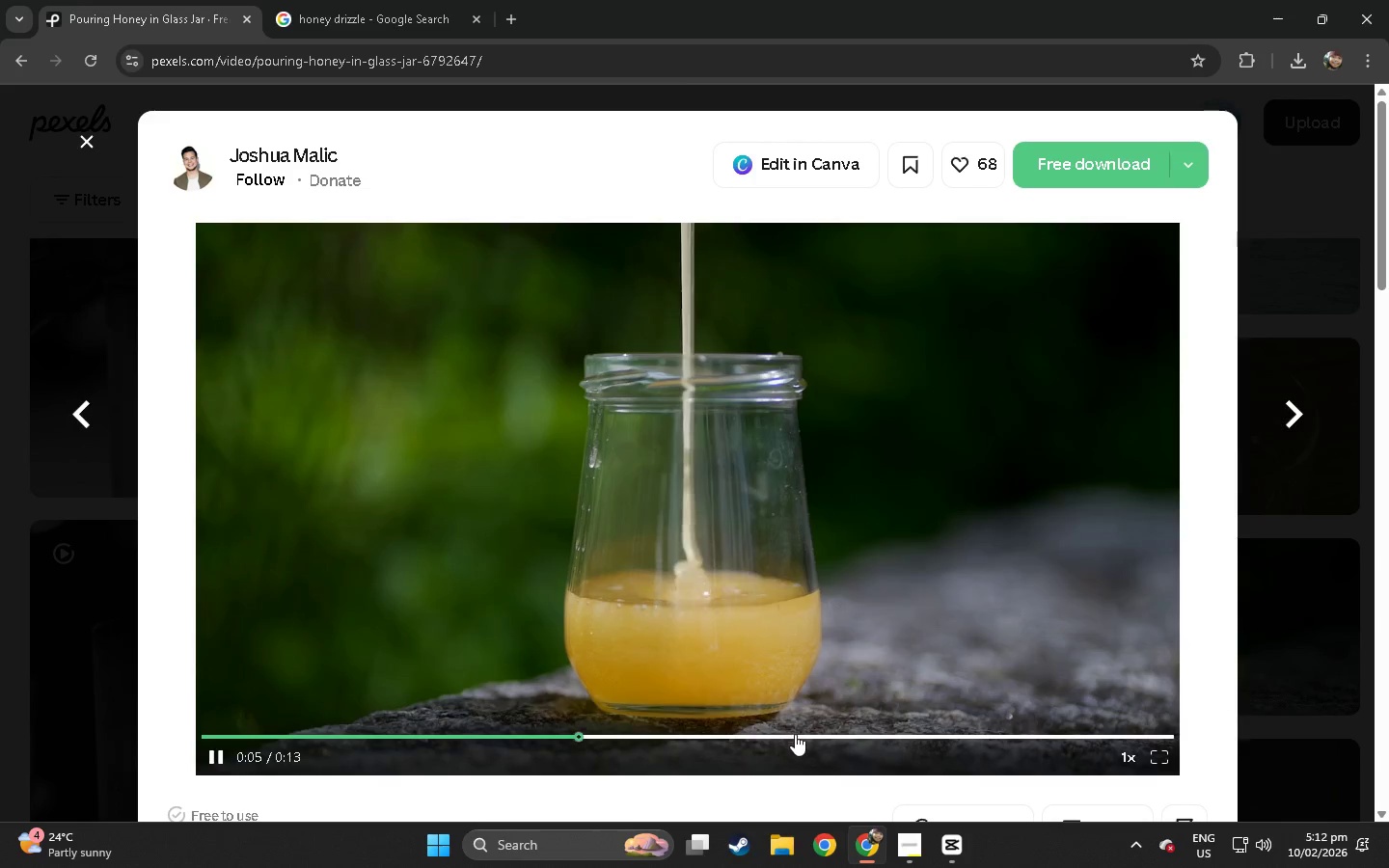 
left_click([795, 734])
 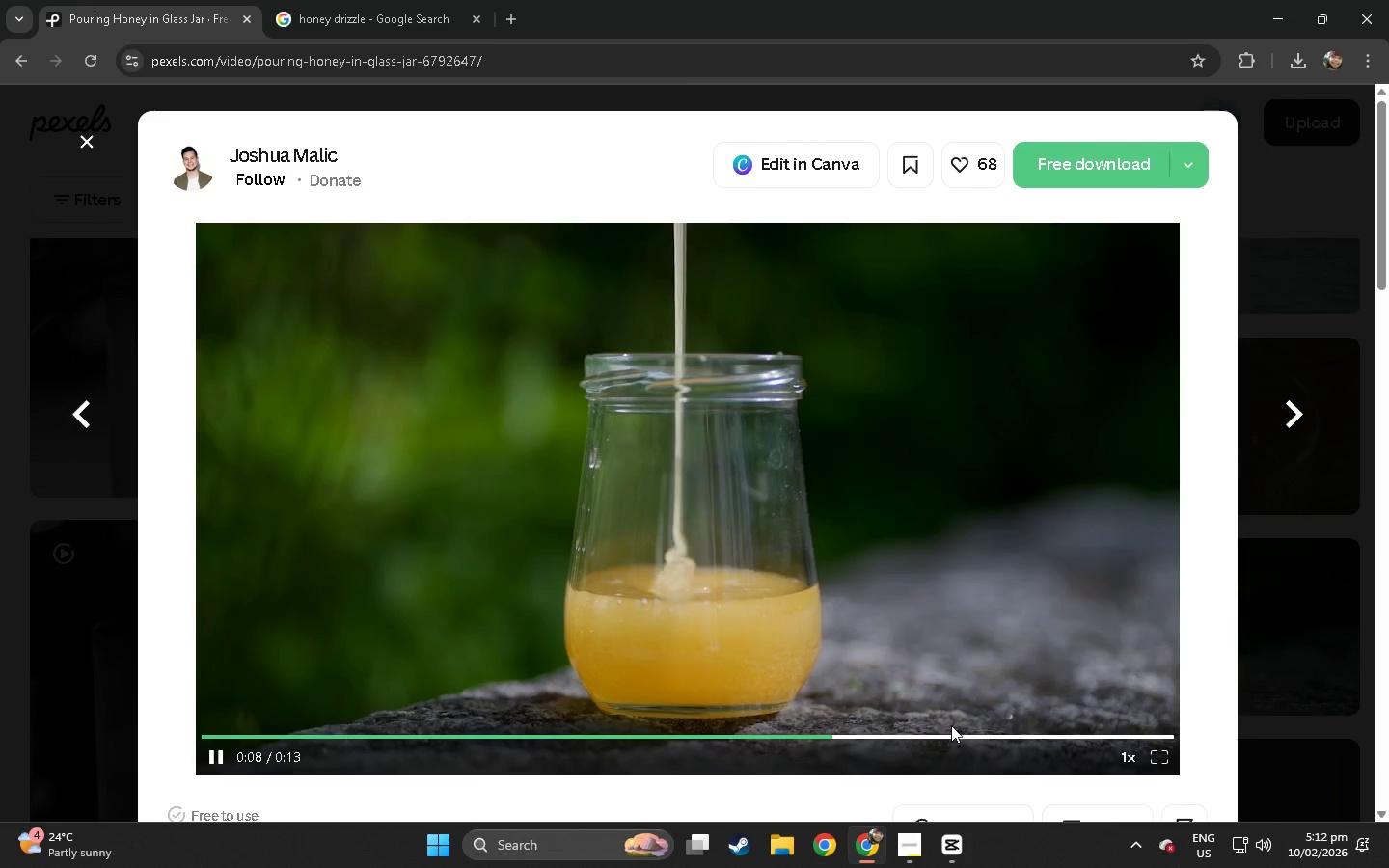 
mouse_move([993, 712])
 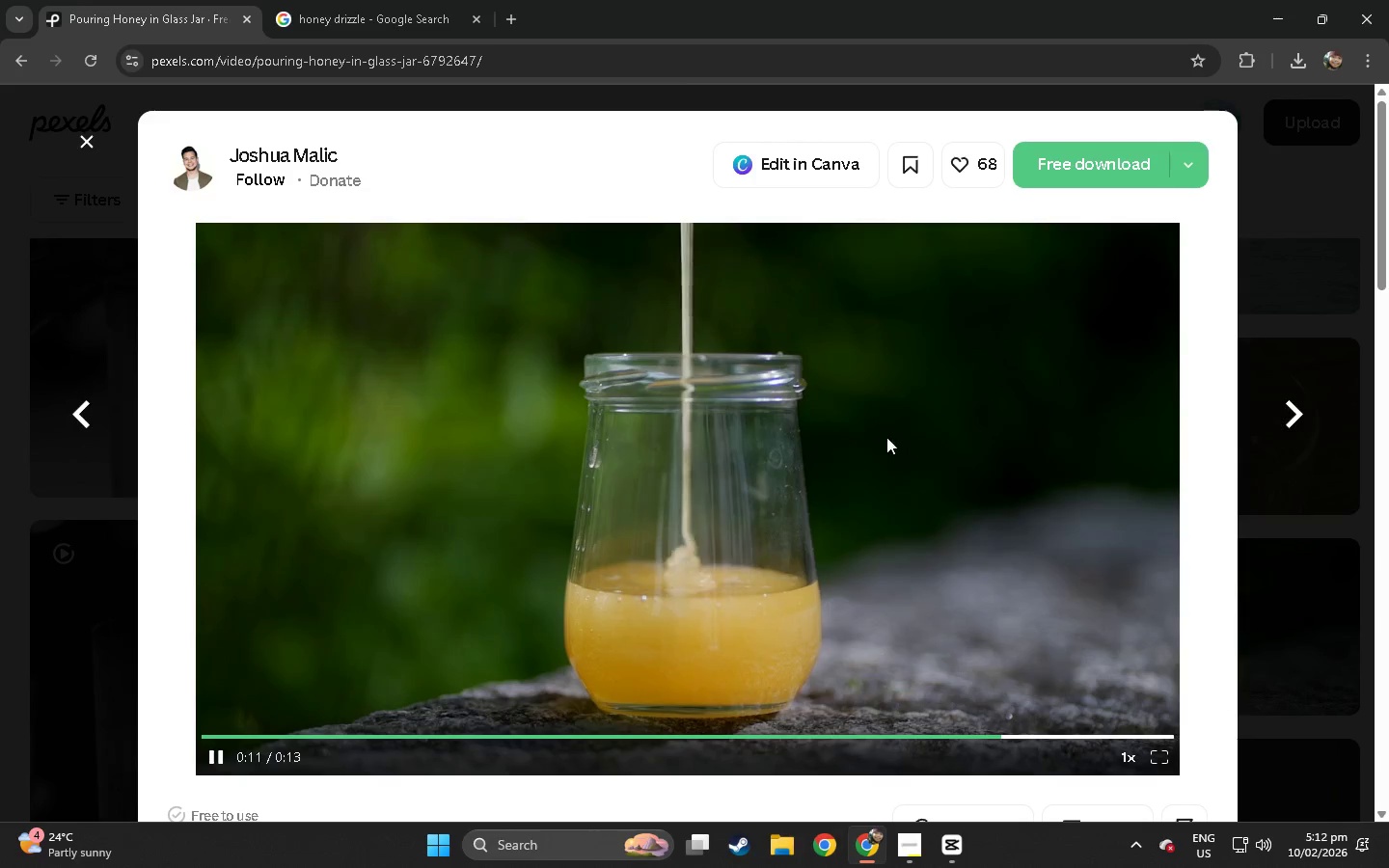 
left_click([1078, 168])
 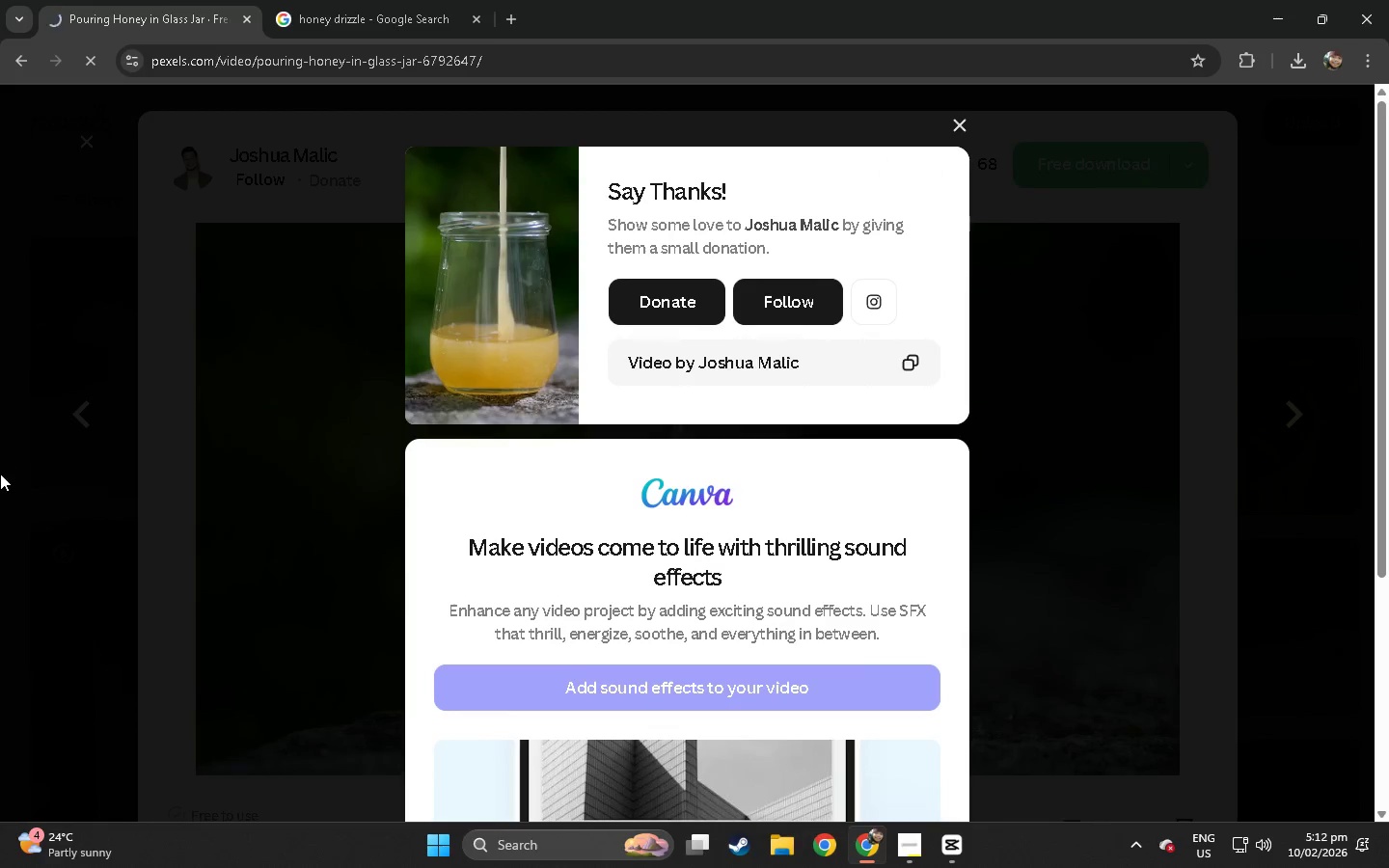 
left_click([0, 474])
 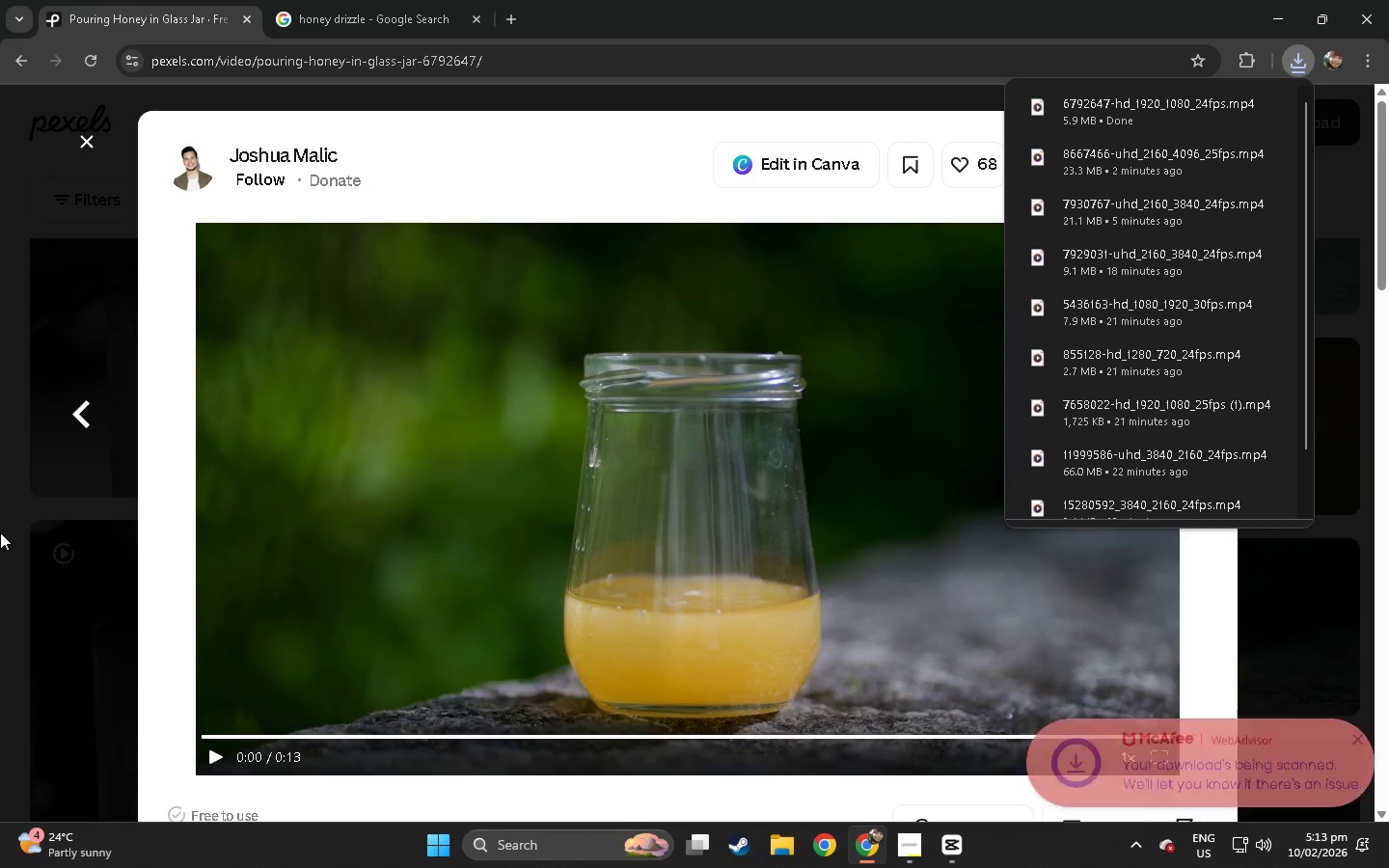 
wait(5.31)
 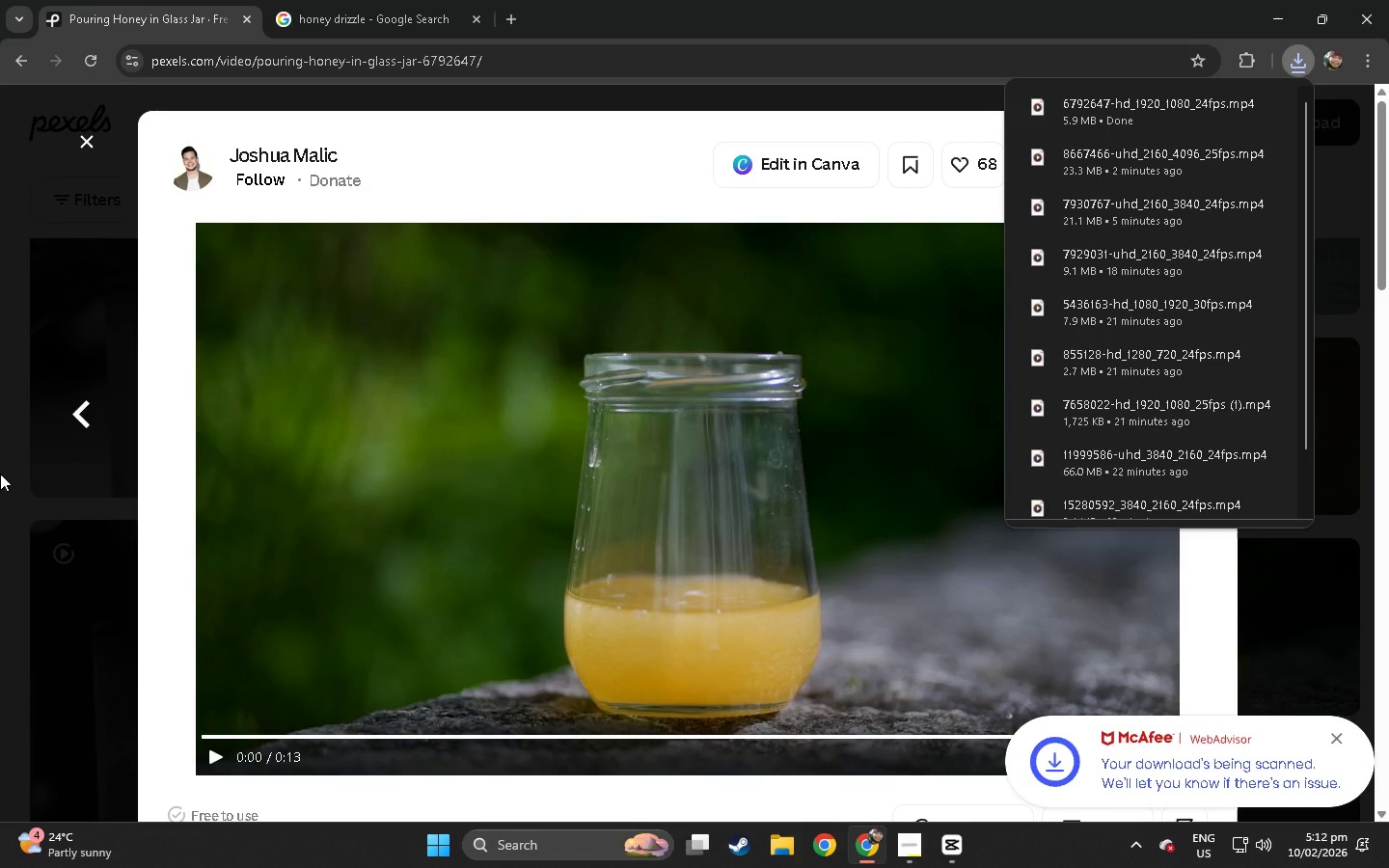 
left_click([3, 529])
 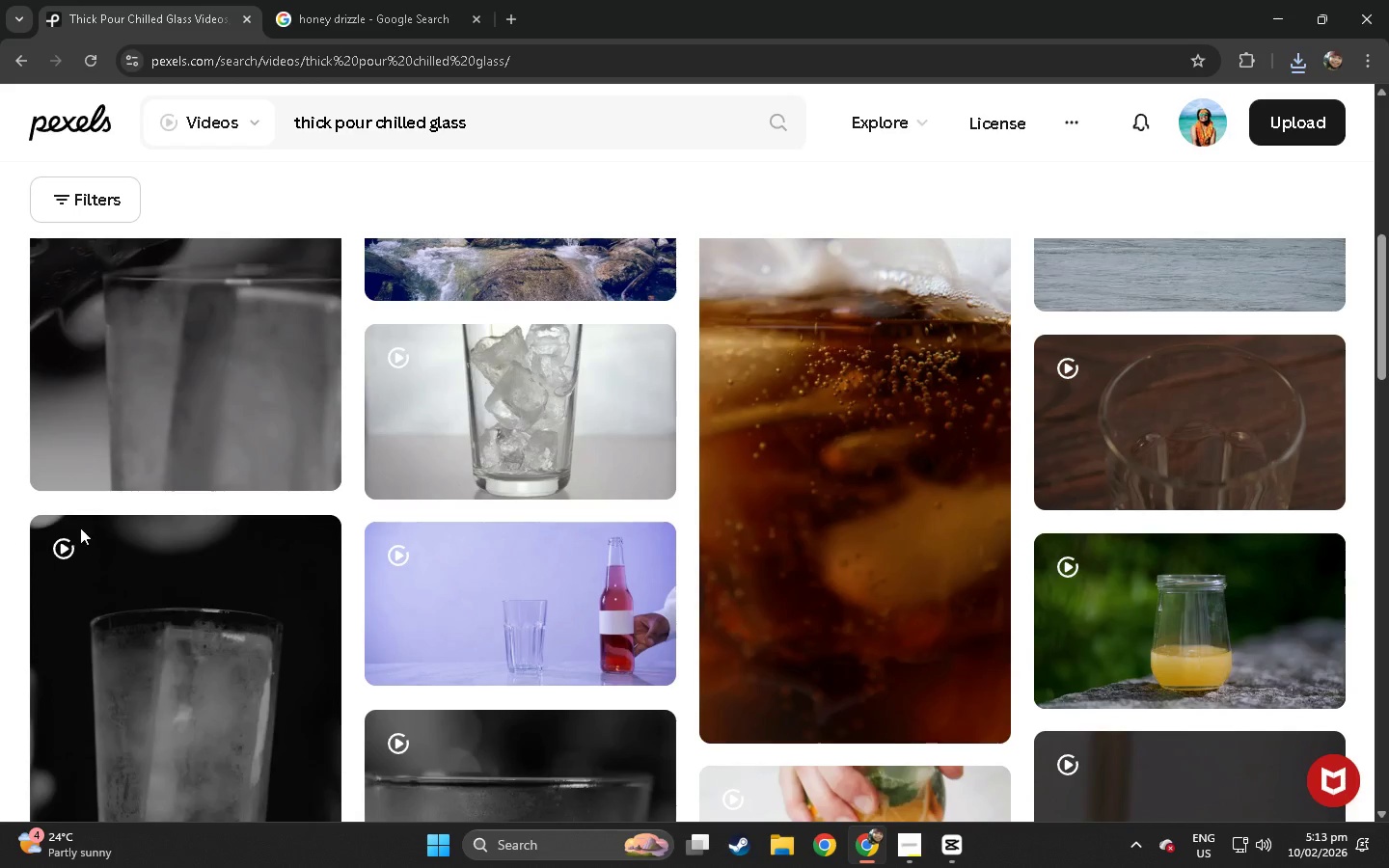 
scroll: coordinate [590, 520], scroll_direction: down, amount: 42.0
 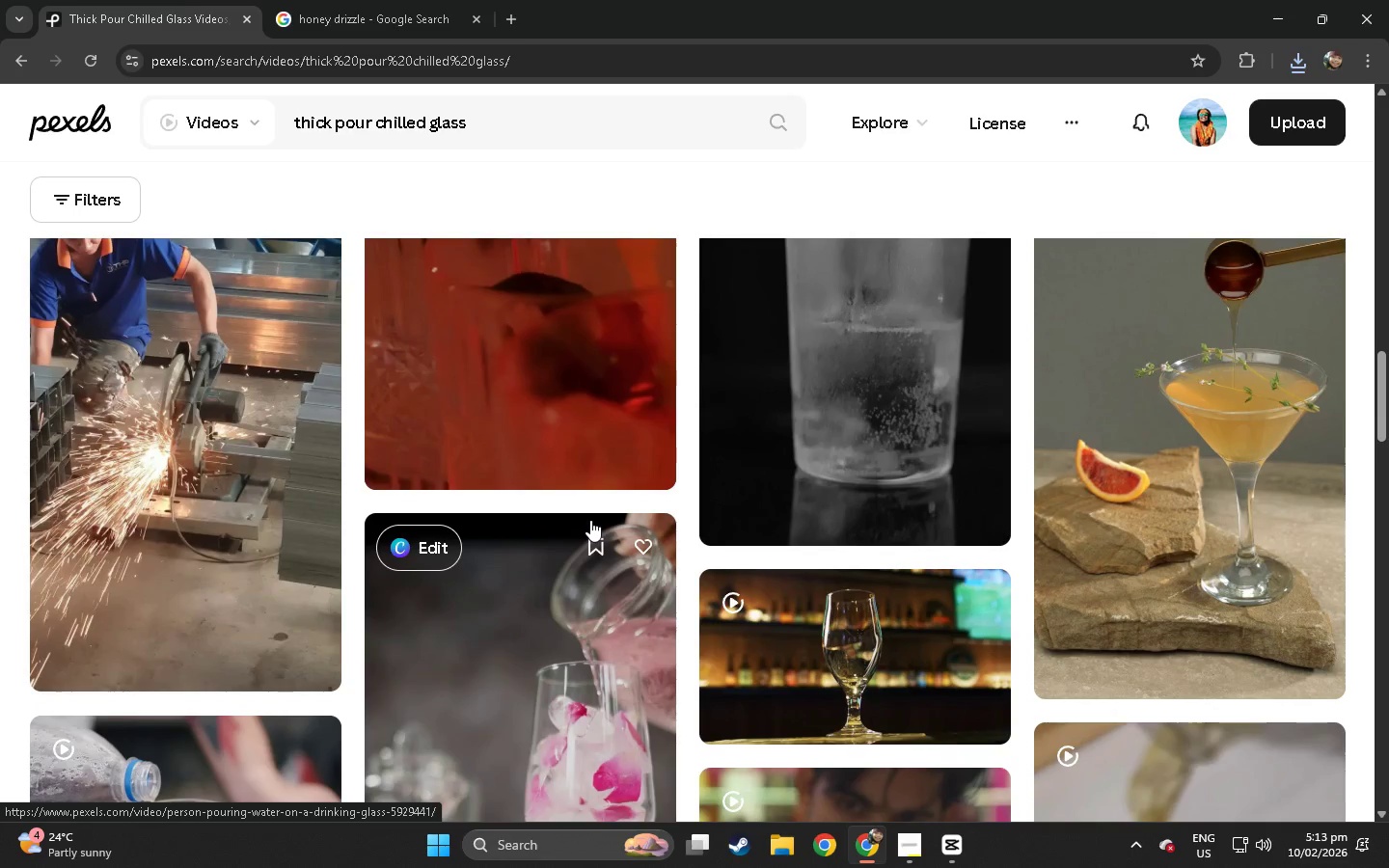 
scroll: coordinate [583, 528], scroll_direction: down, amount: 4.0
 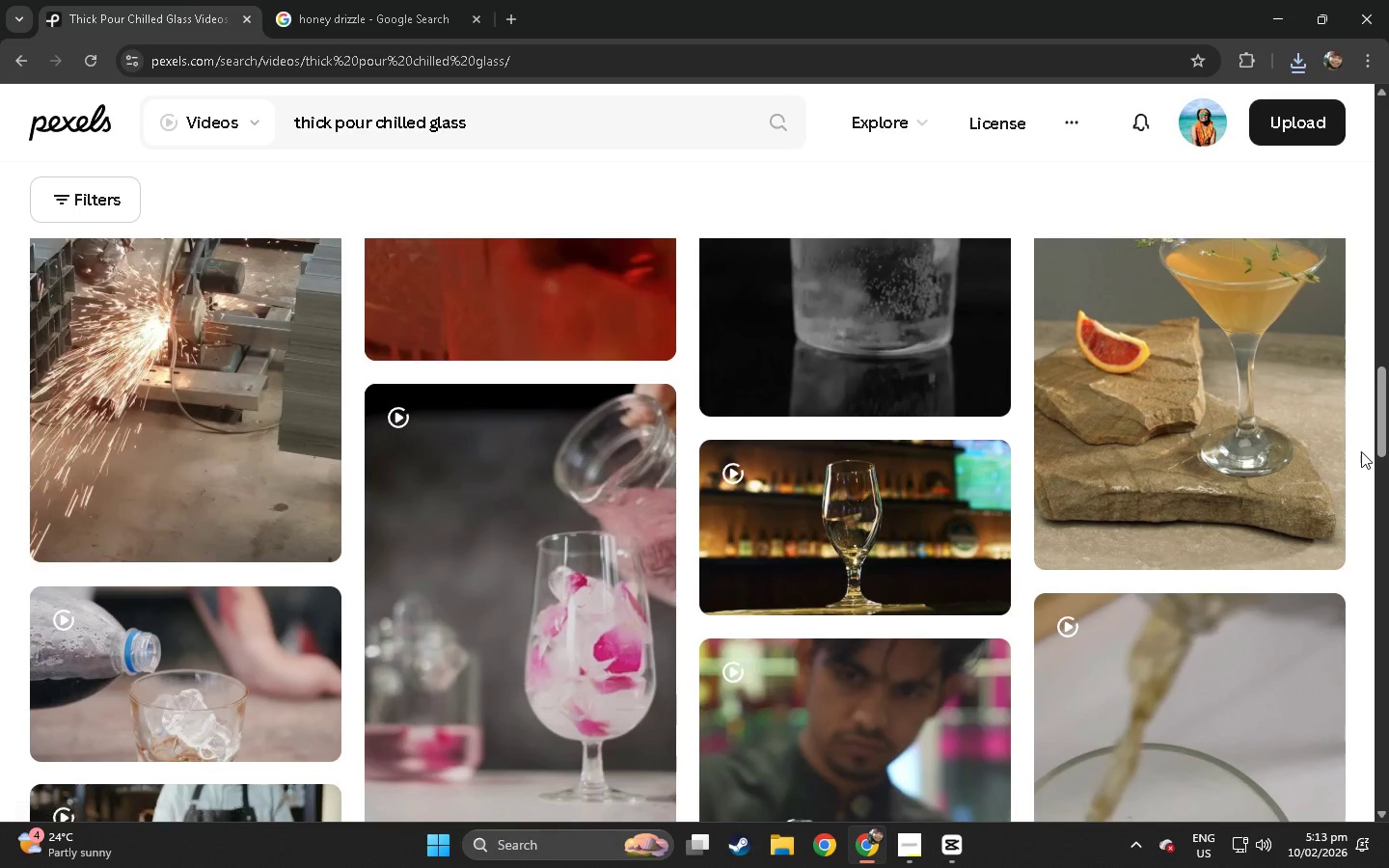 
left_click_drag(start_coordinate=[1388, 424], to_coordinate=[1388, 163])
 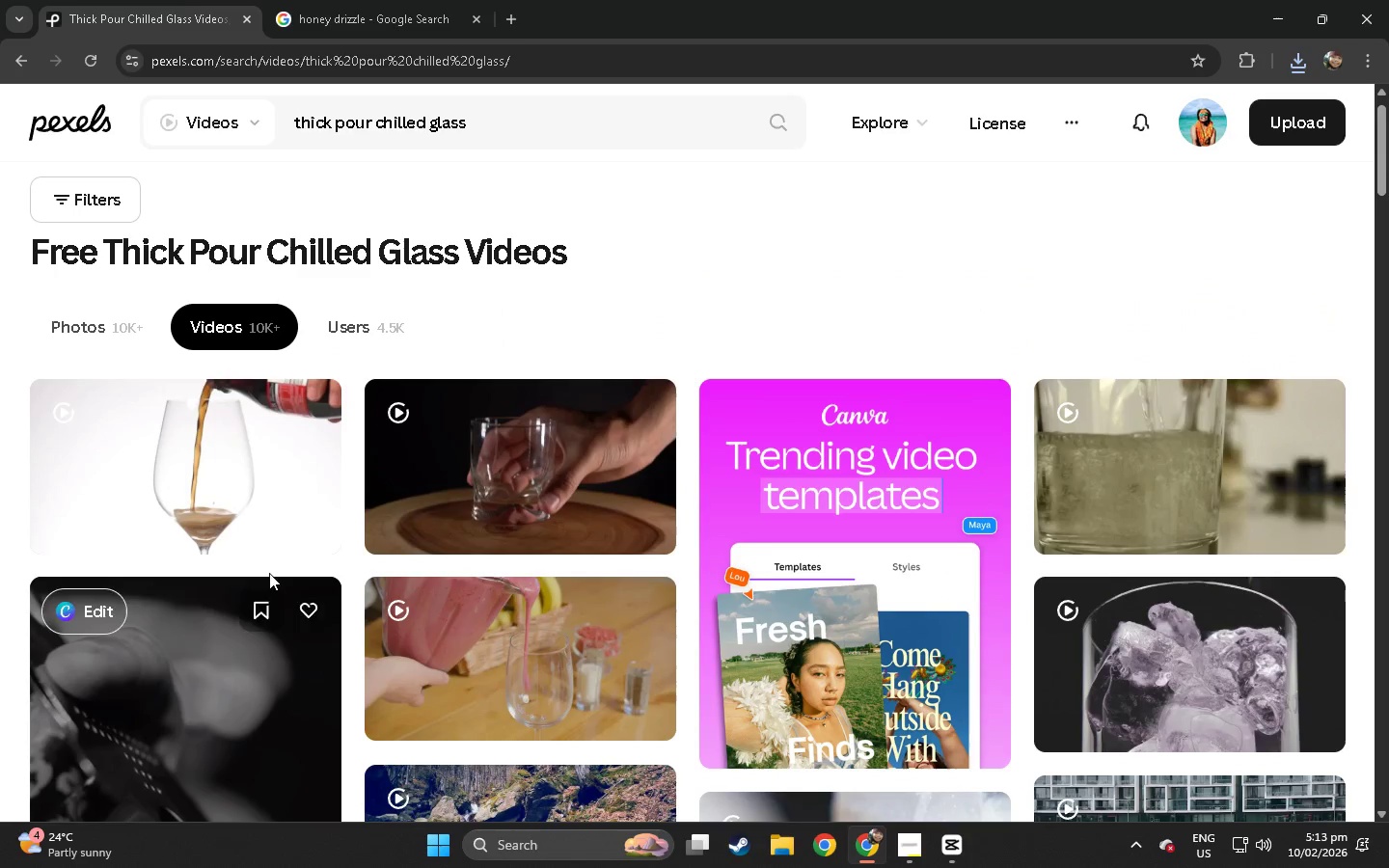 
scroll: coordinate [680, 539], scroll_direction: down, amount: 32.0
 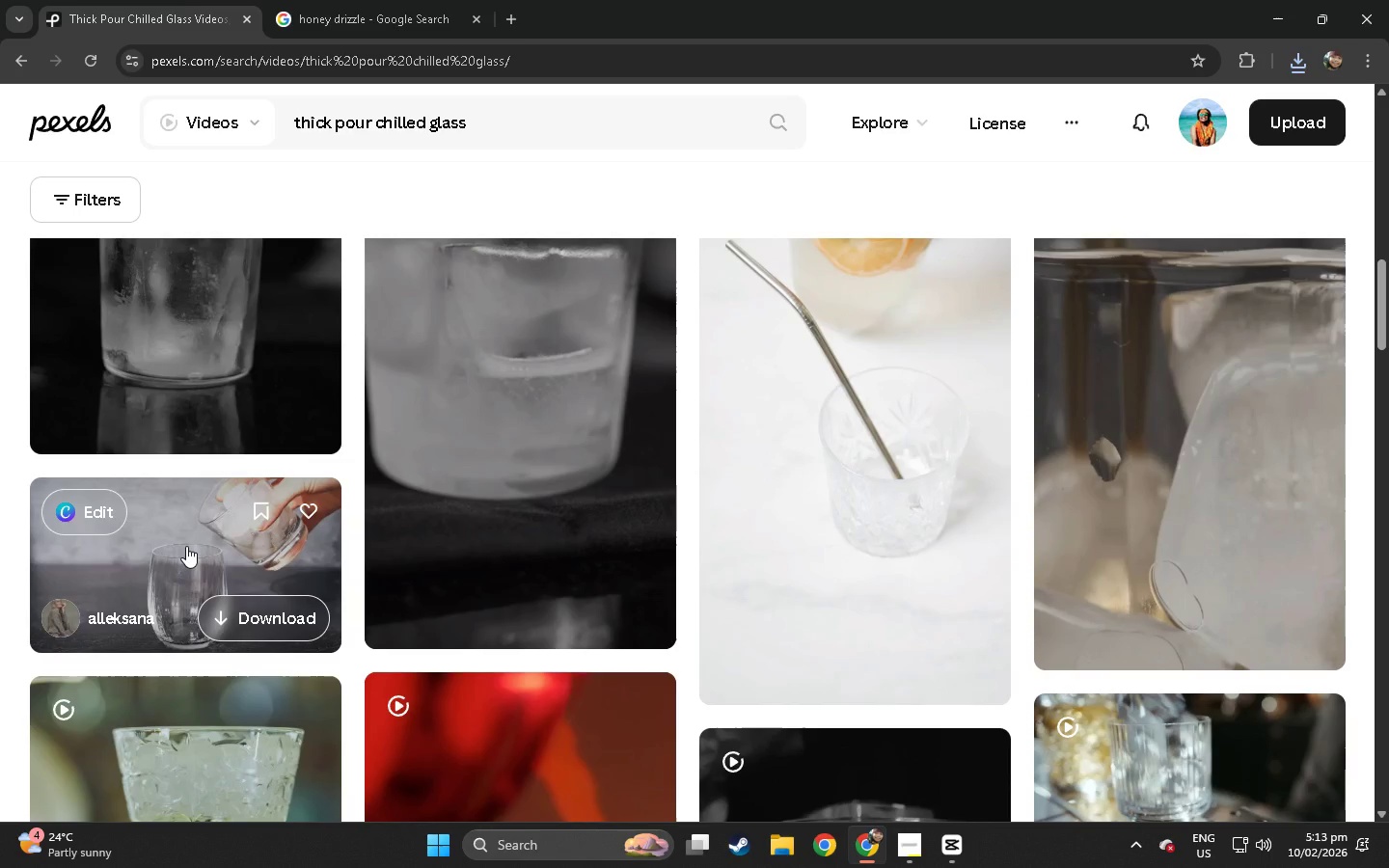 
wait(9.26)
 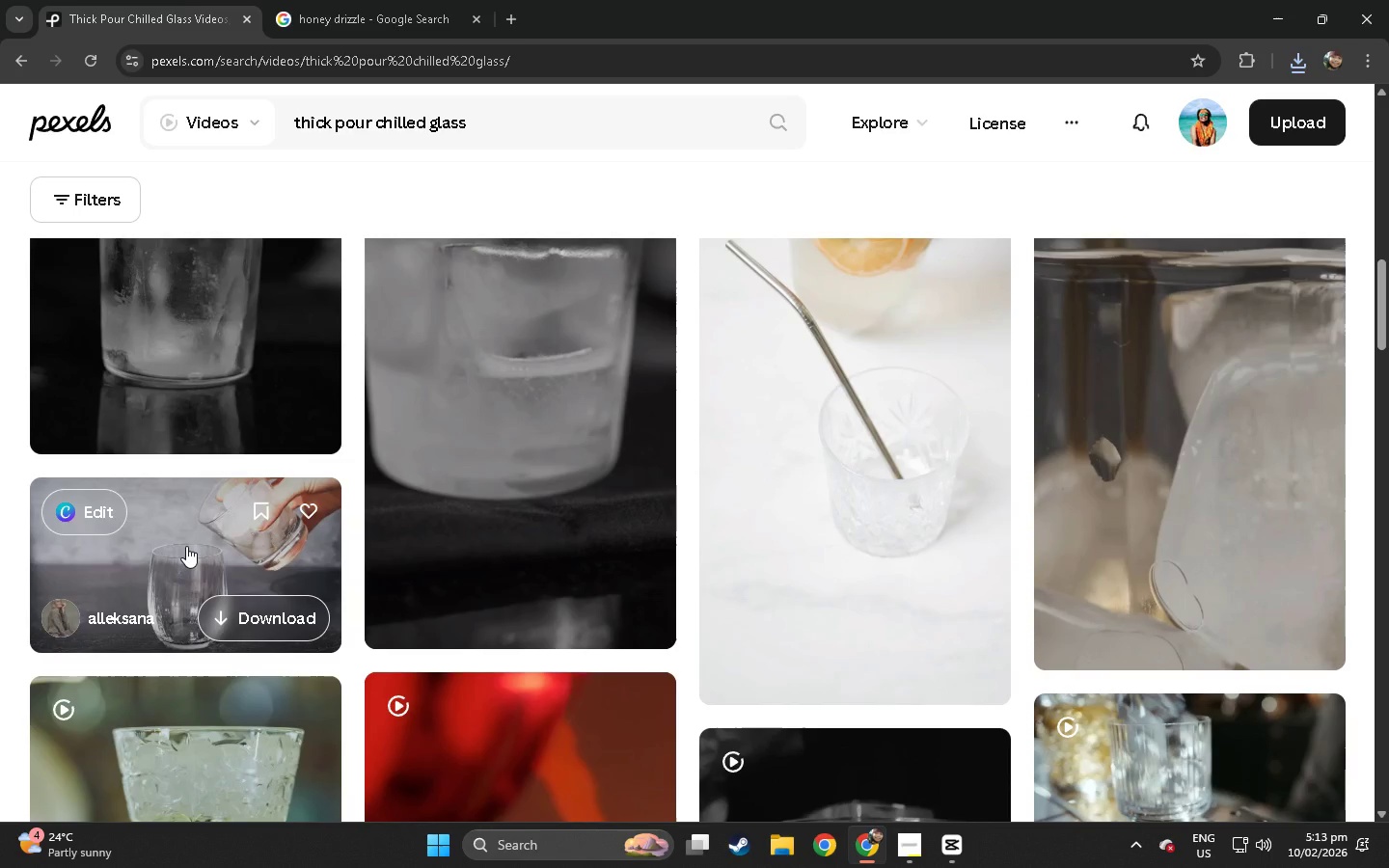 
scroll: coordinate [548, 471], scroll_direction: down, amount: 17.0
 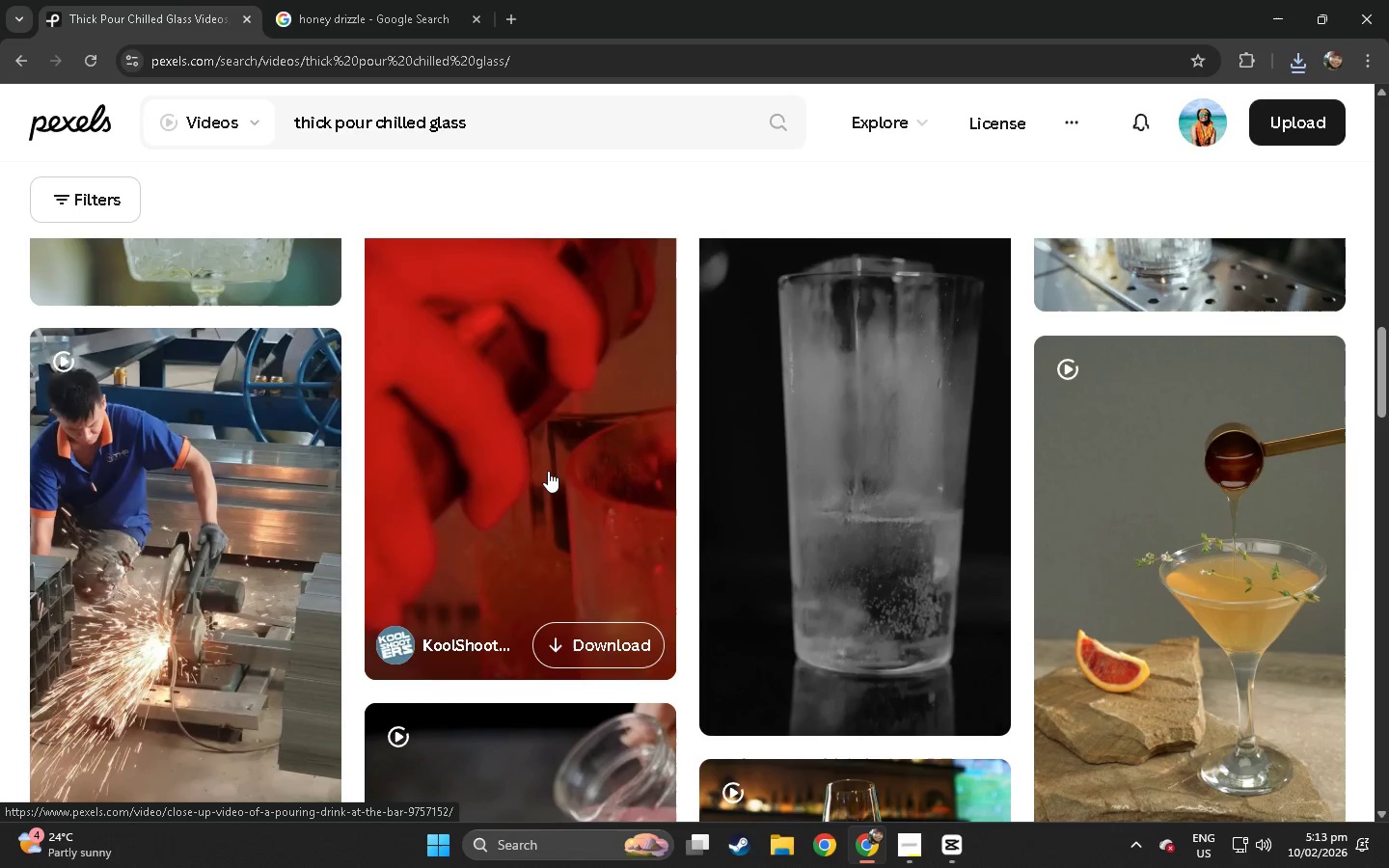 
scroll: coordinate [548, 471], scroll_direction: up, amount: 2.0
 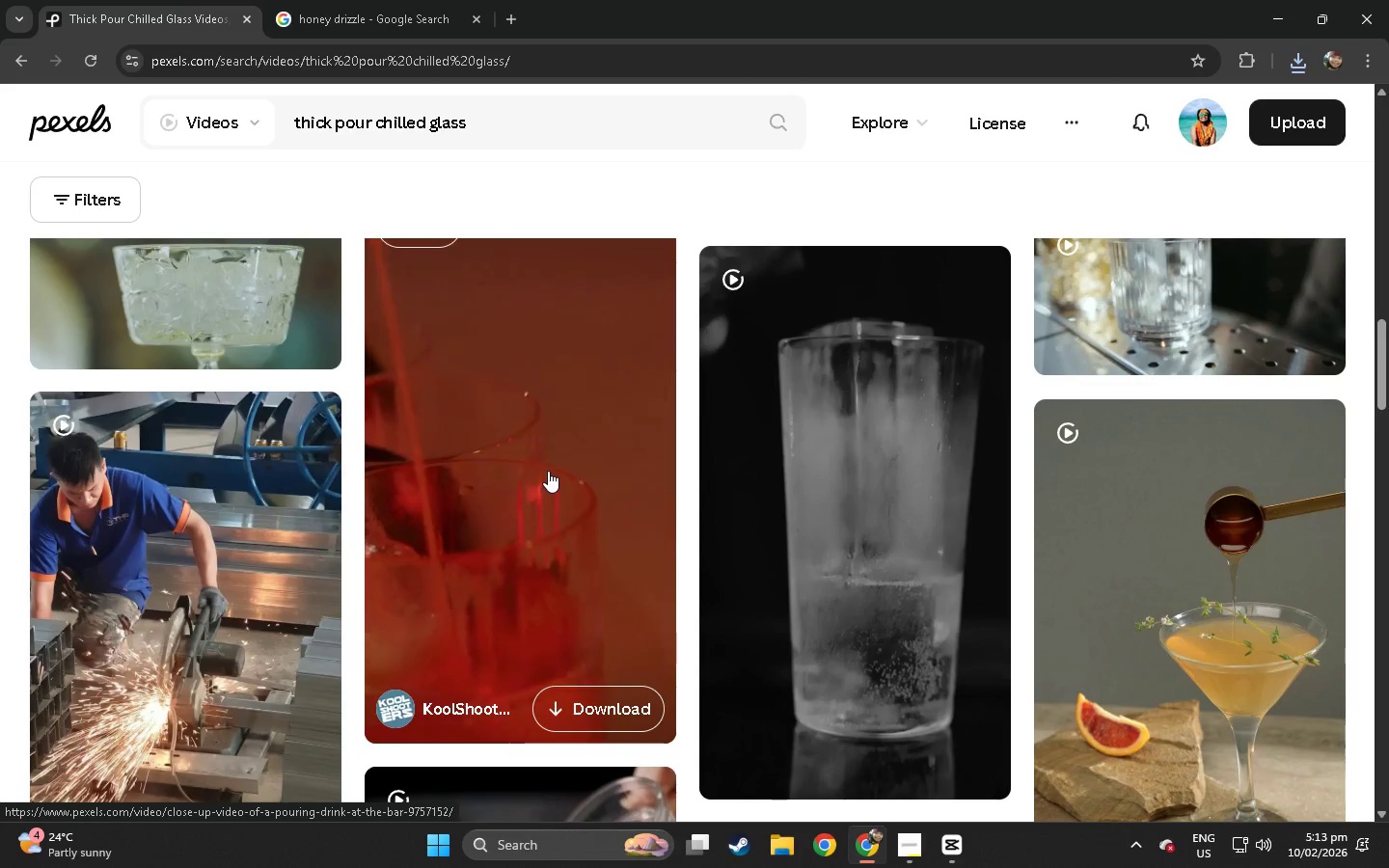 
scroll: coordinate [548, 471], scroll_direction: down, amount: 6.0
 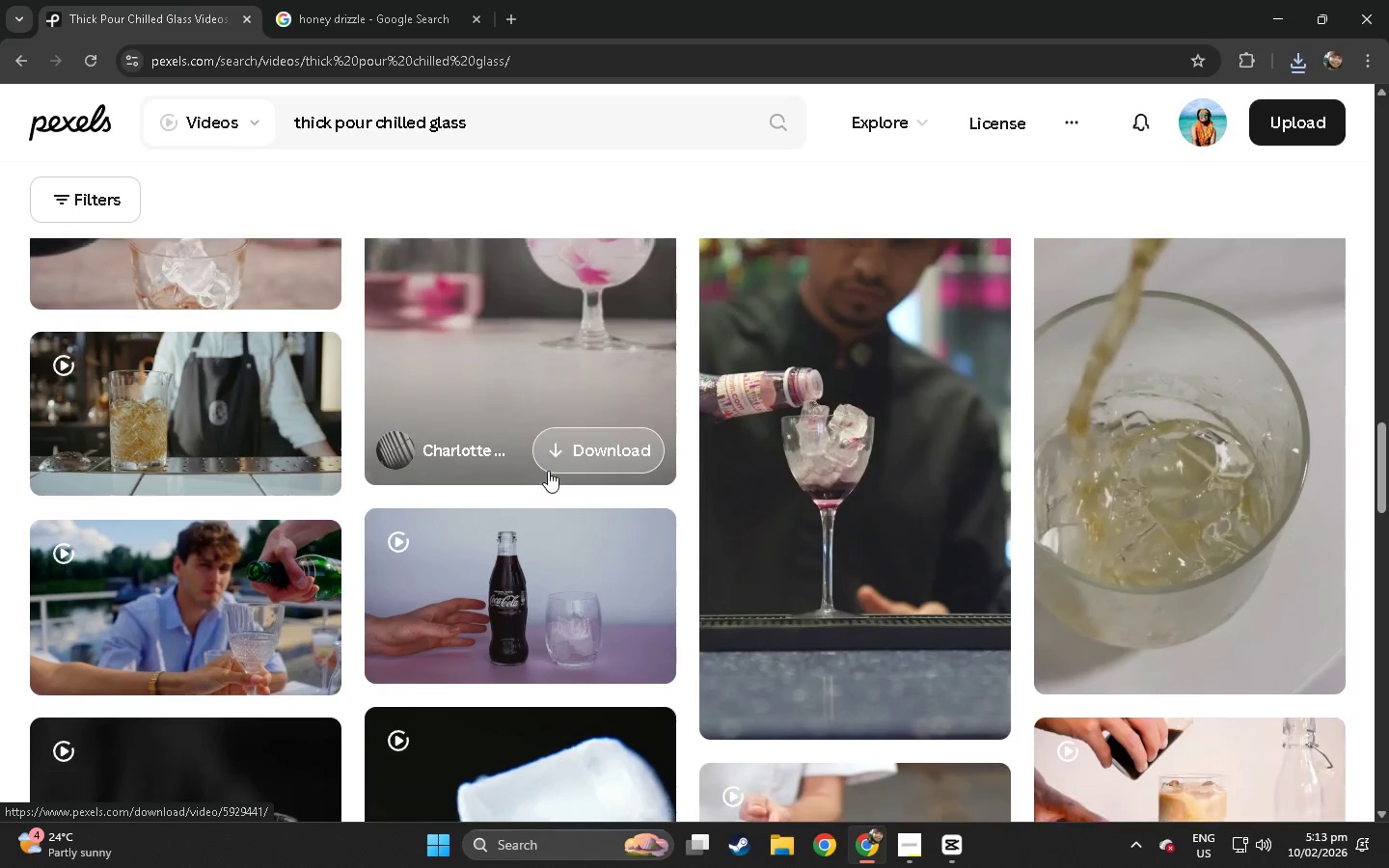 
left_click([1205, 412])
 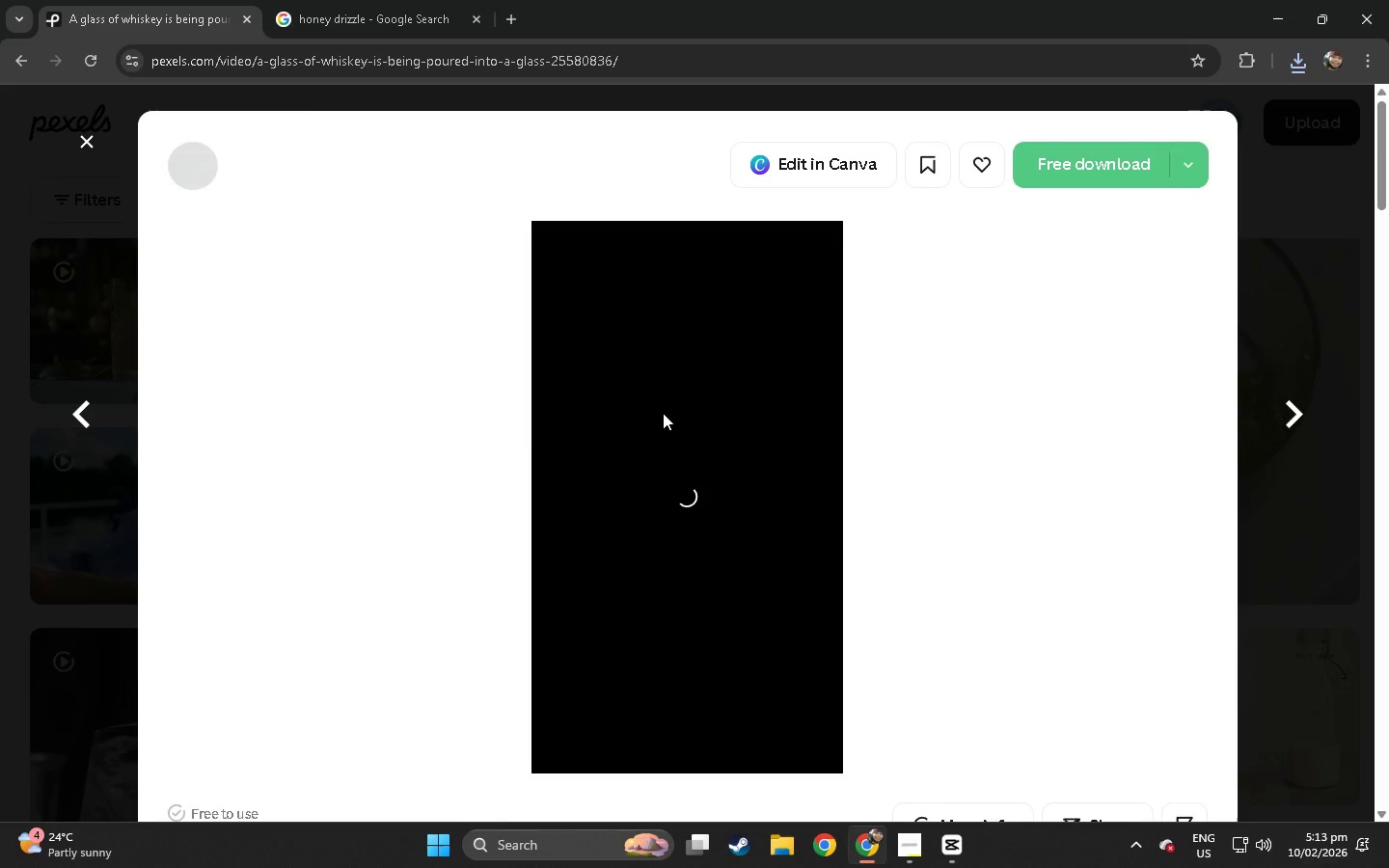 
wait(5.83)
 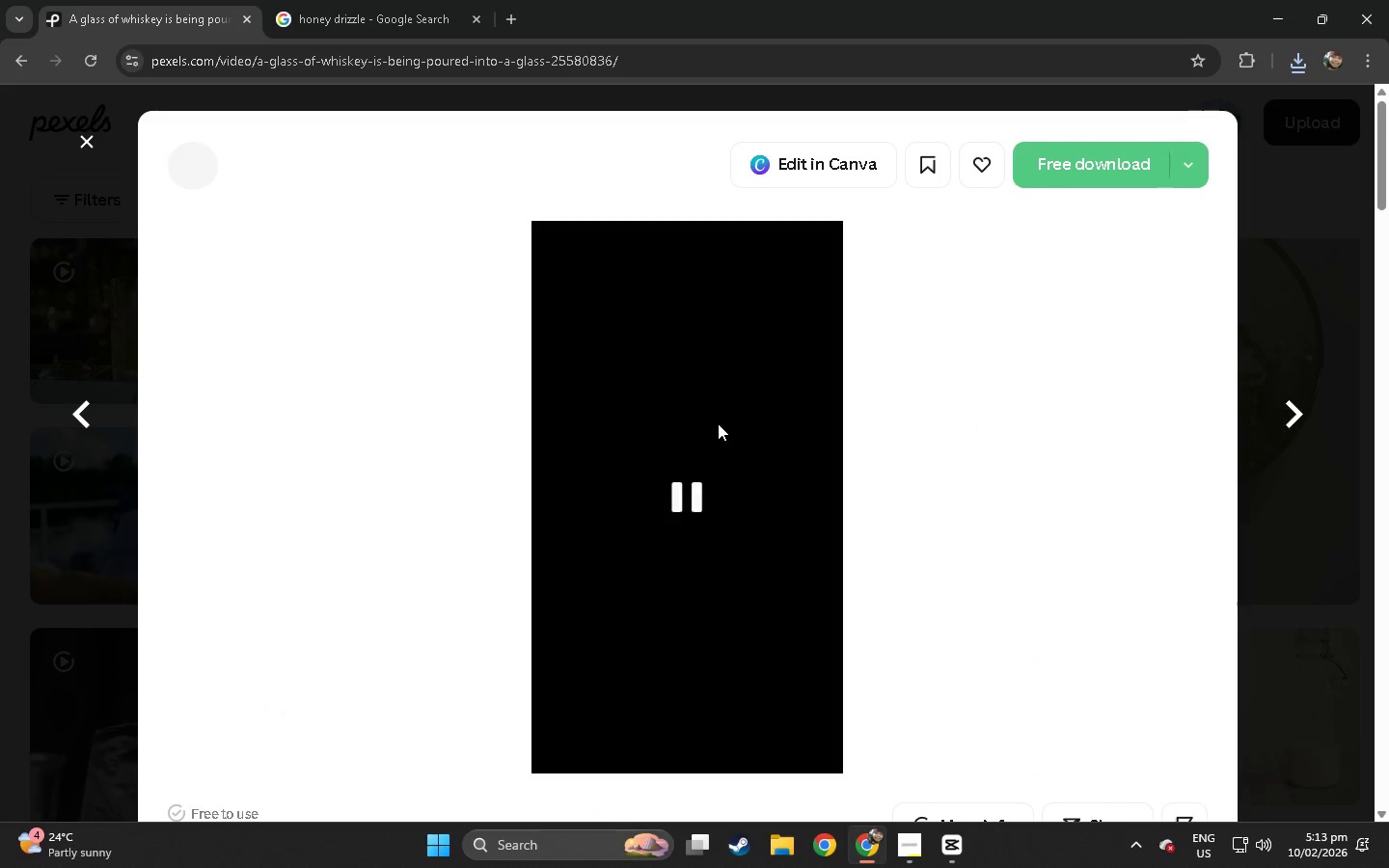 
scroll: coordinate [699, 555], scroll_direction: down, amount: 3.0
 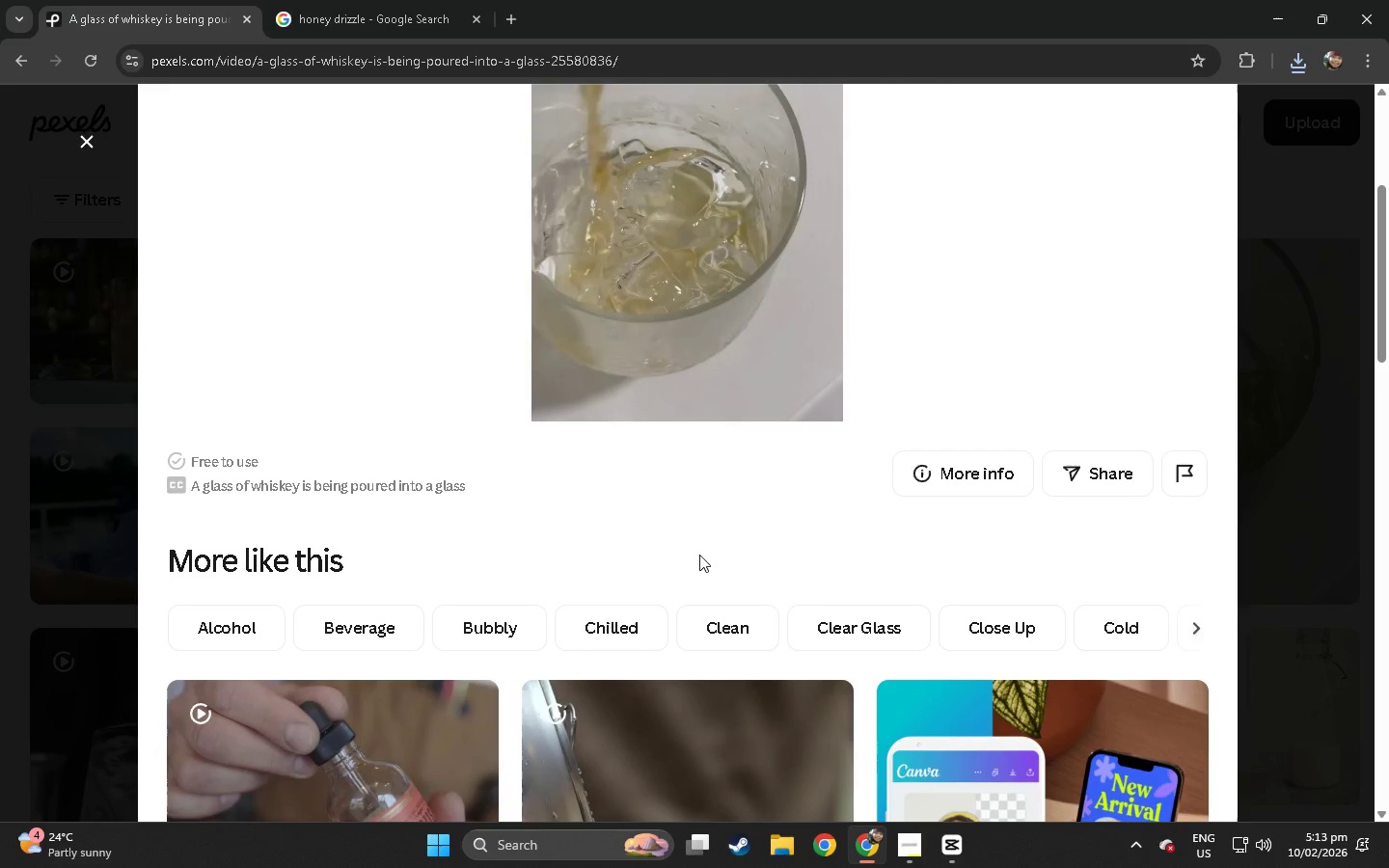 
scroll: coordinate [817, 466], scroll_direction: up, amount: 14.0
 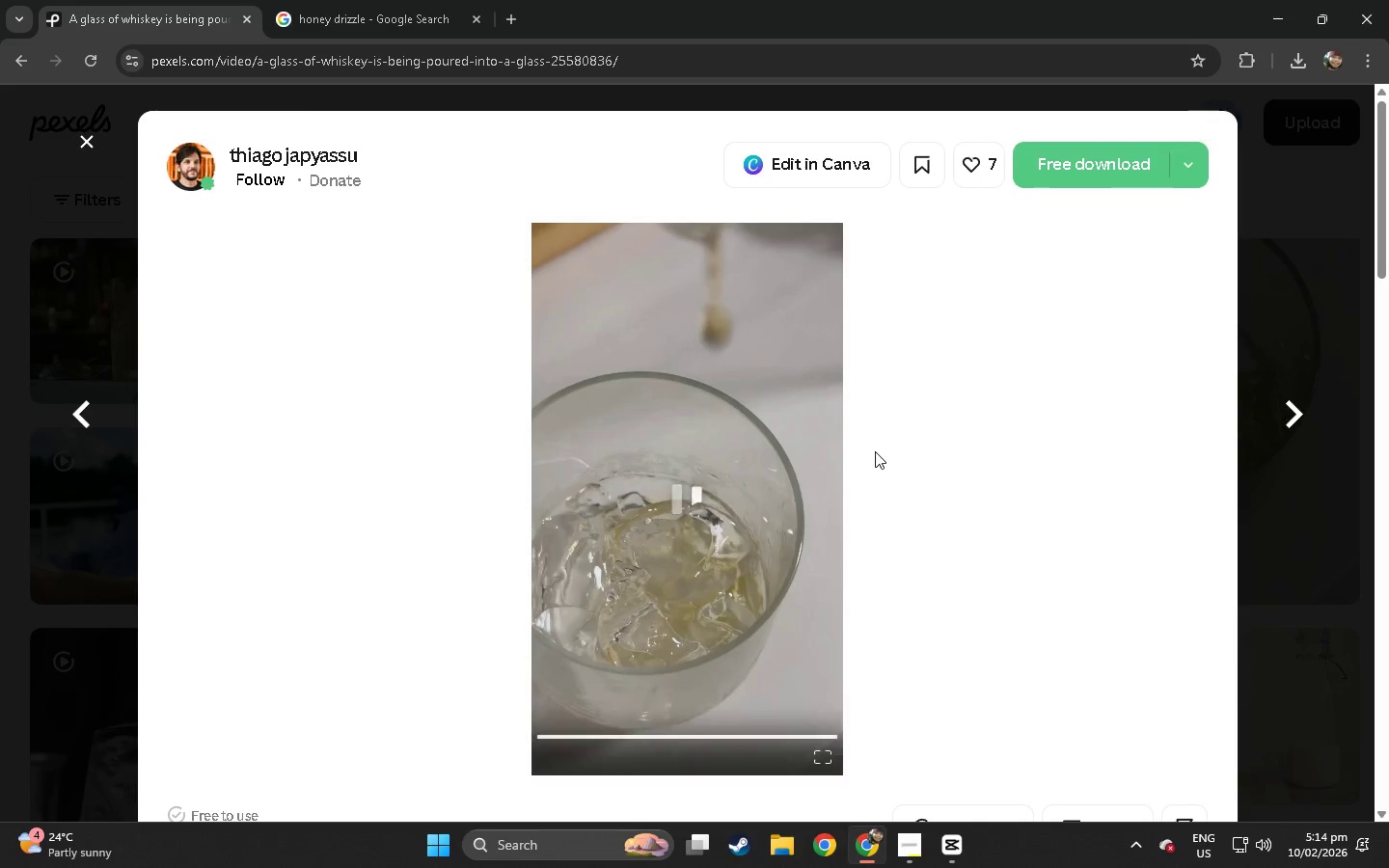 
left_click([952, 468])
 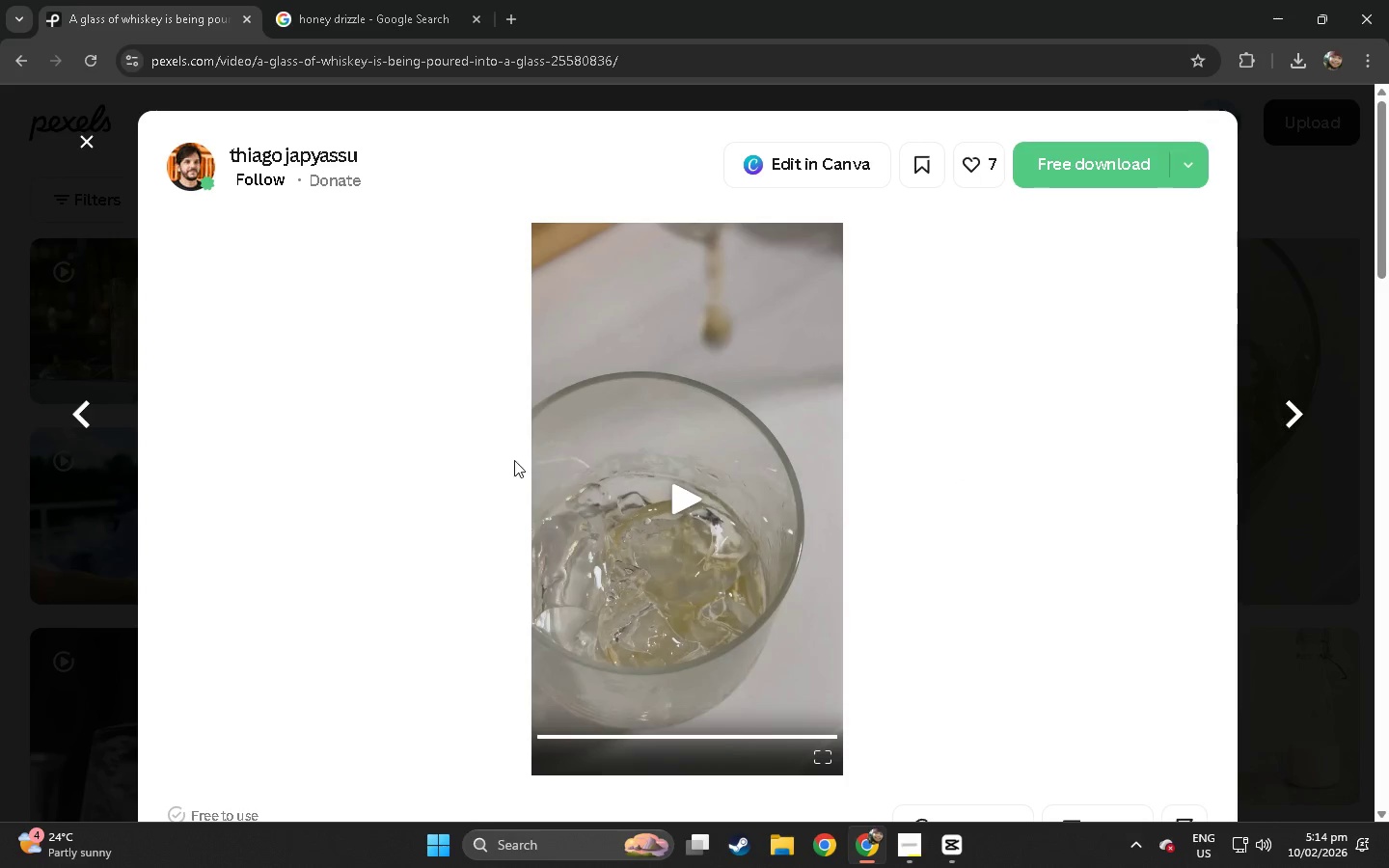 
left_click([0, 468])
 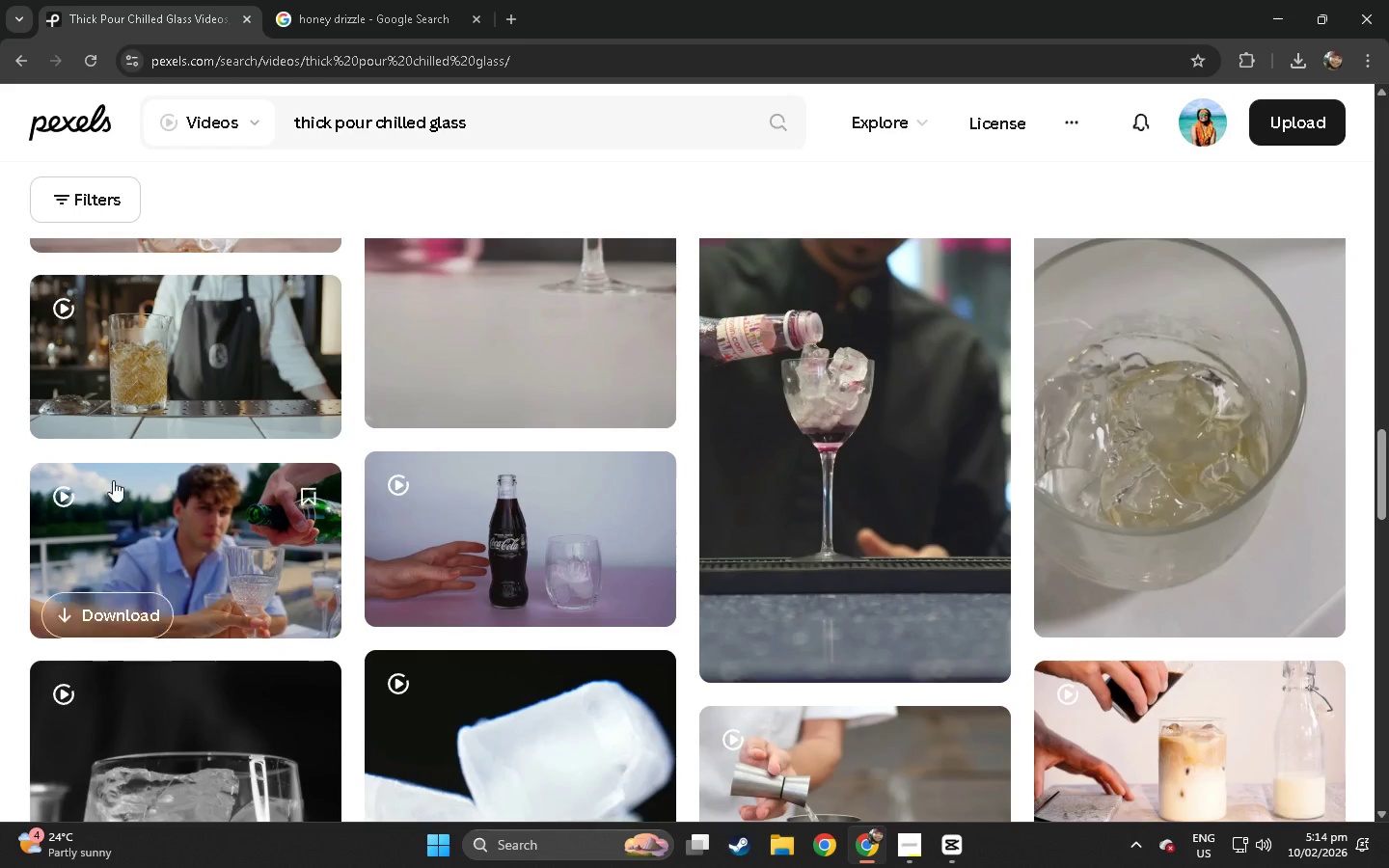 
scroll: coordinate [488, 593], scroll_direction: down, amount: 36.0
 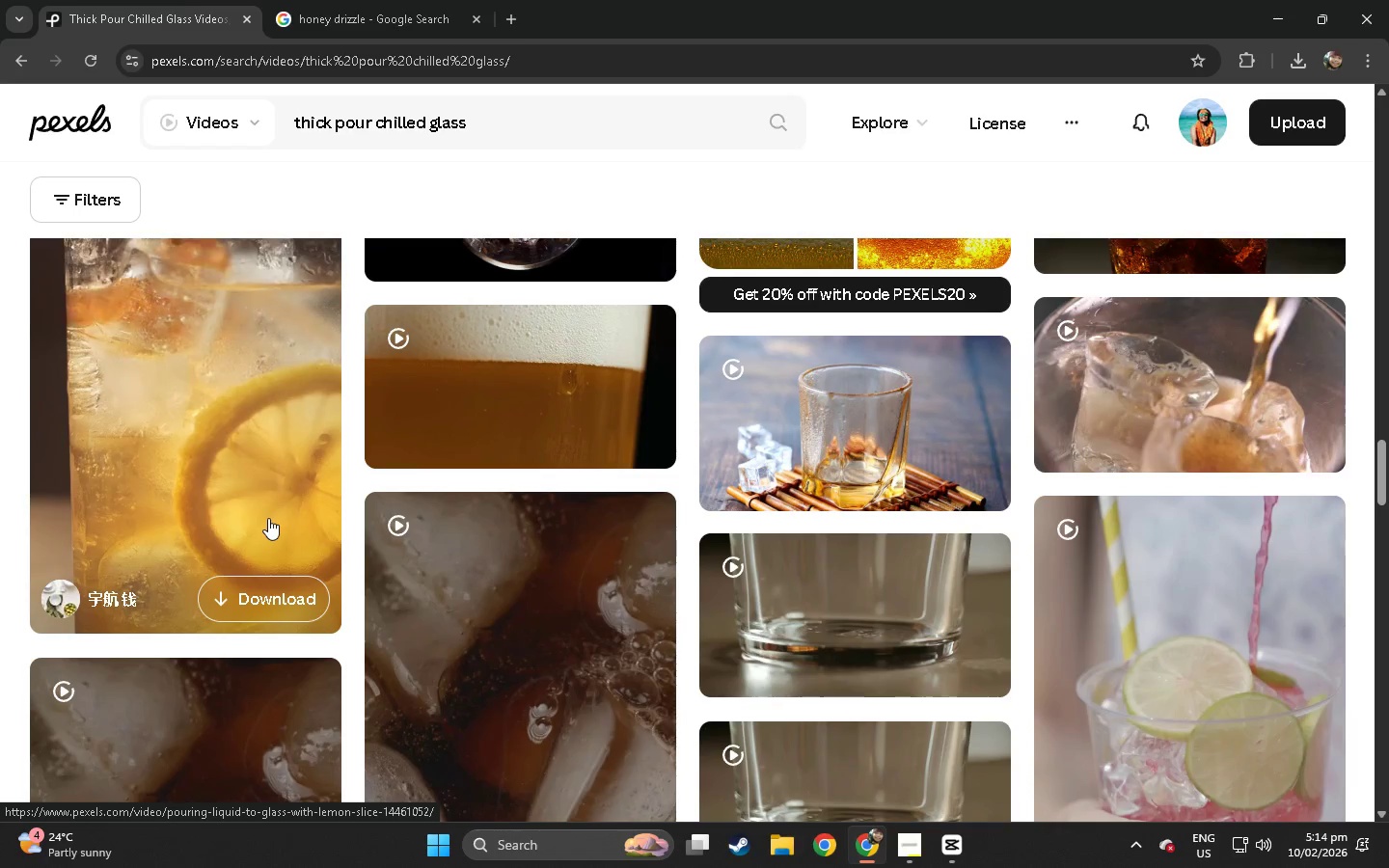 
scroll: coordinate [268, 518], scroll_direction: up, amount: 2.0
 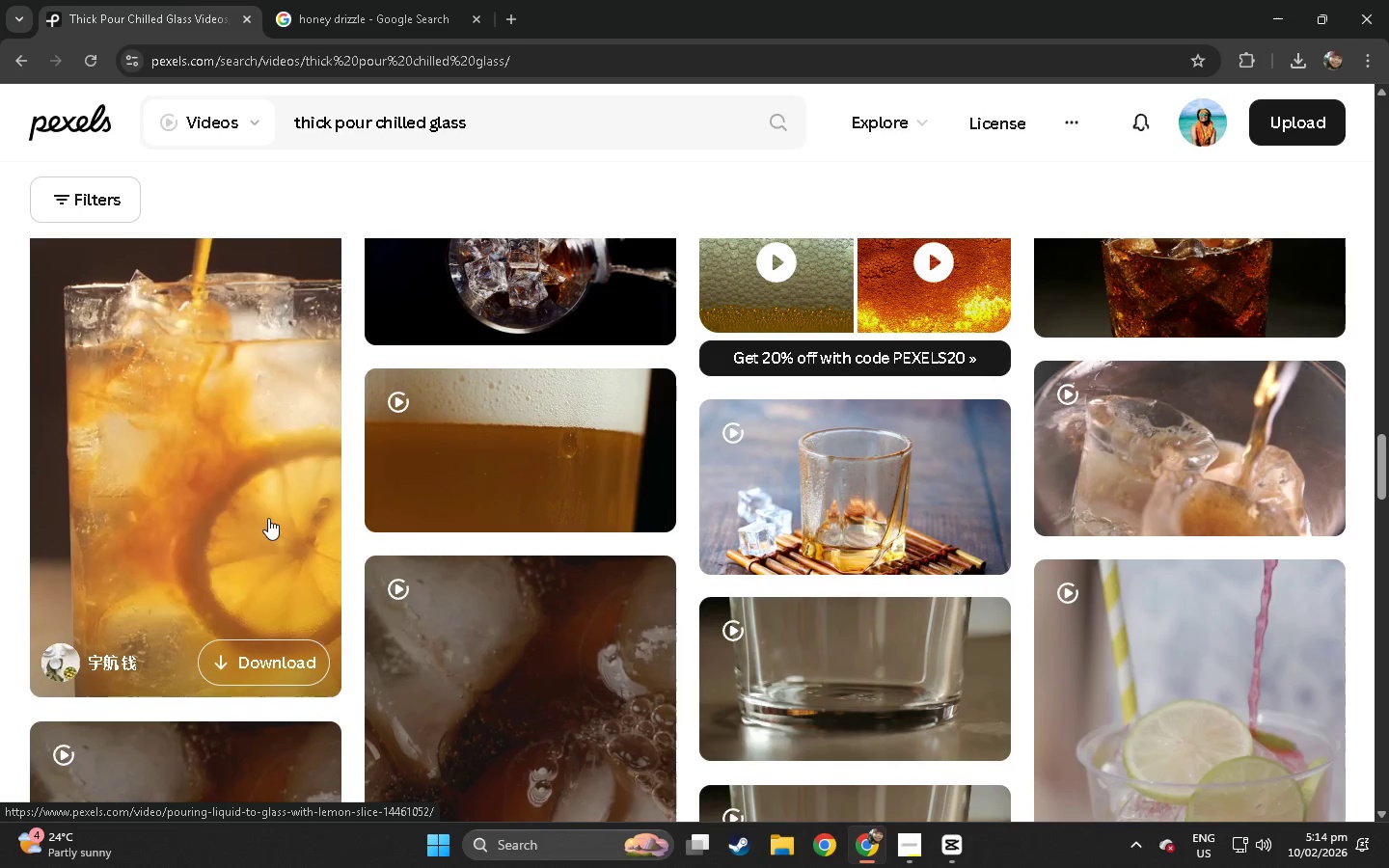 
left_click([268, 518])
 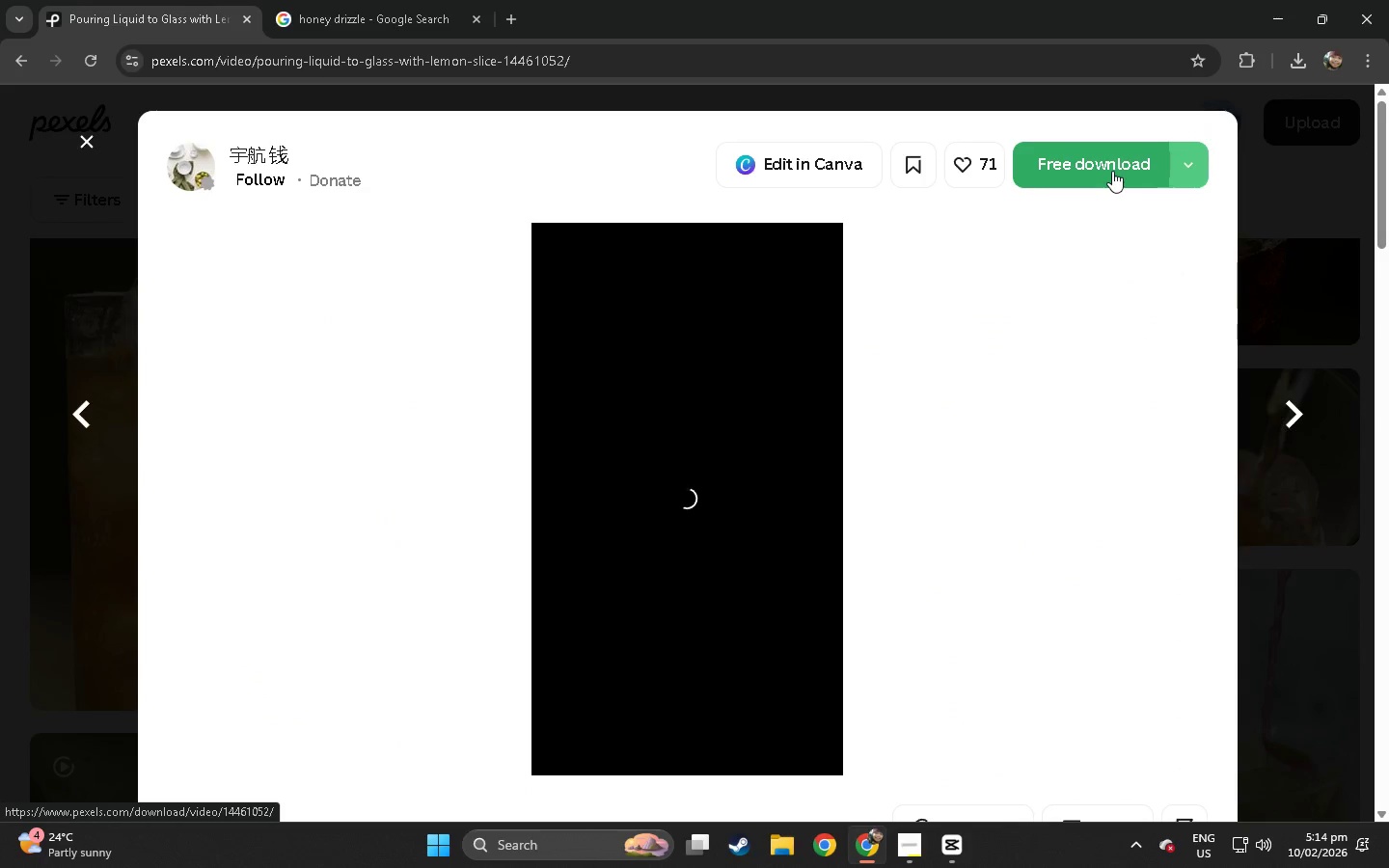 
left_click([1112, 171])
 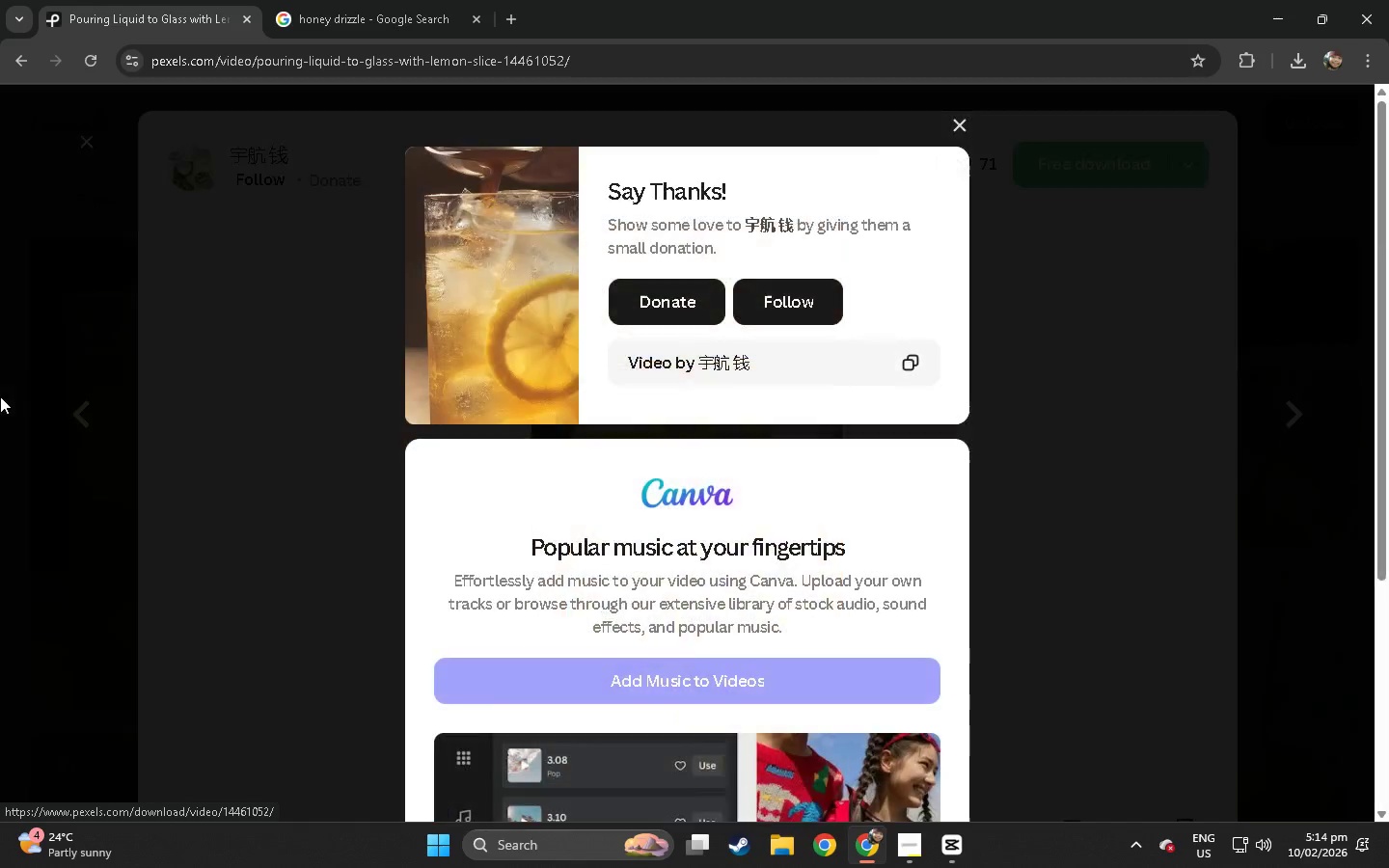 
left_click([0, 414])
 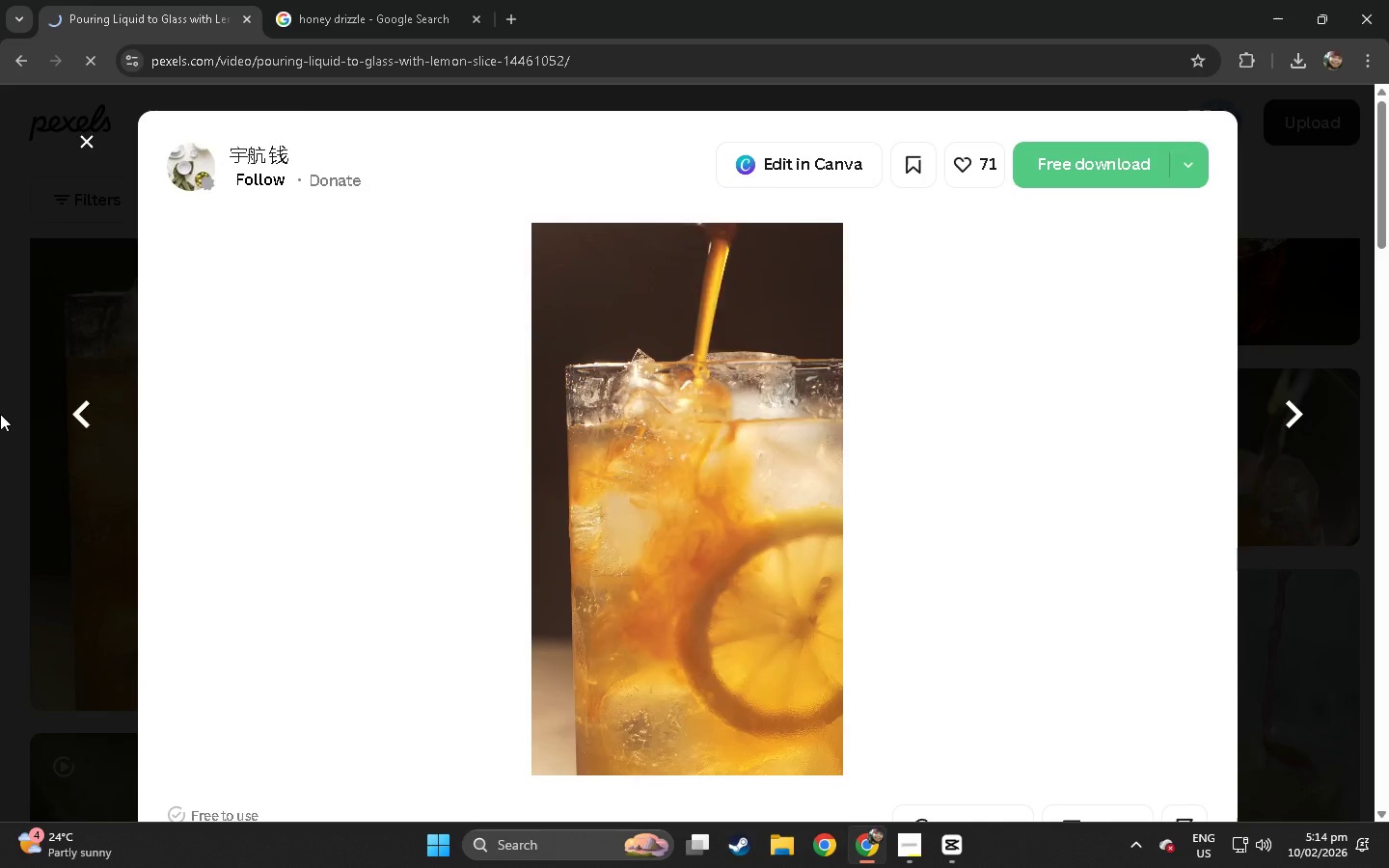 
left_click([0, 414])
 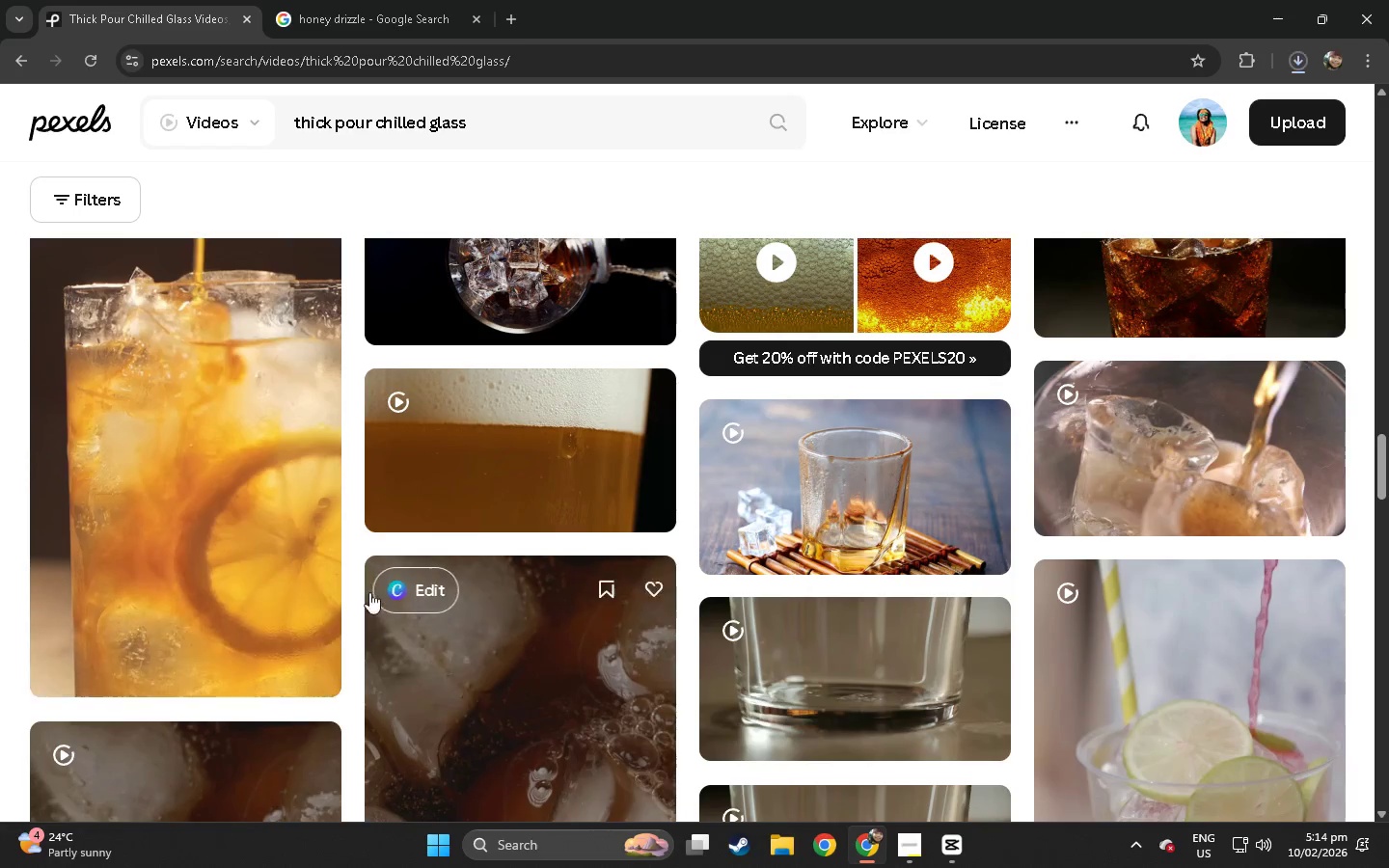 
key(Alt+AltLeft)
 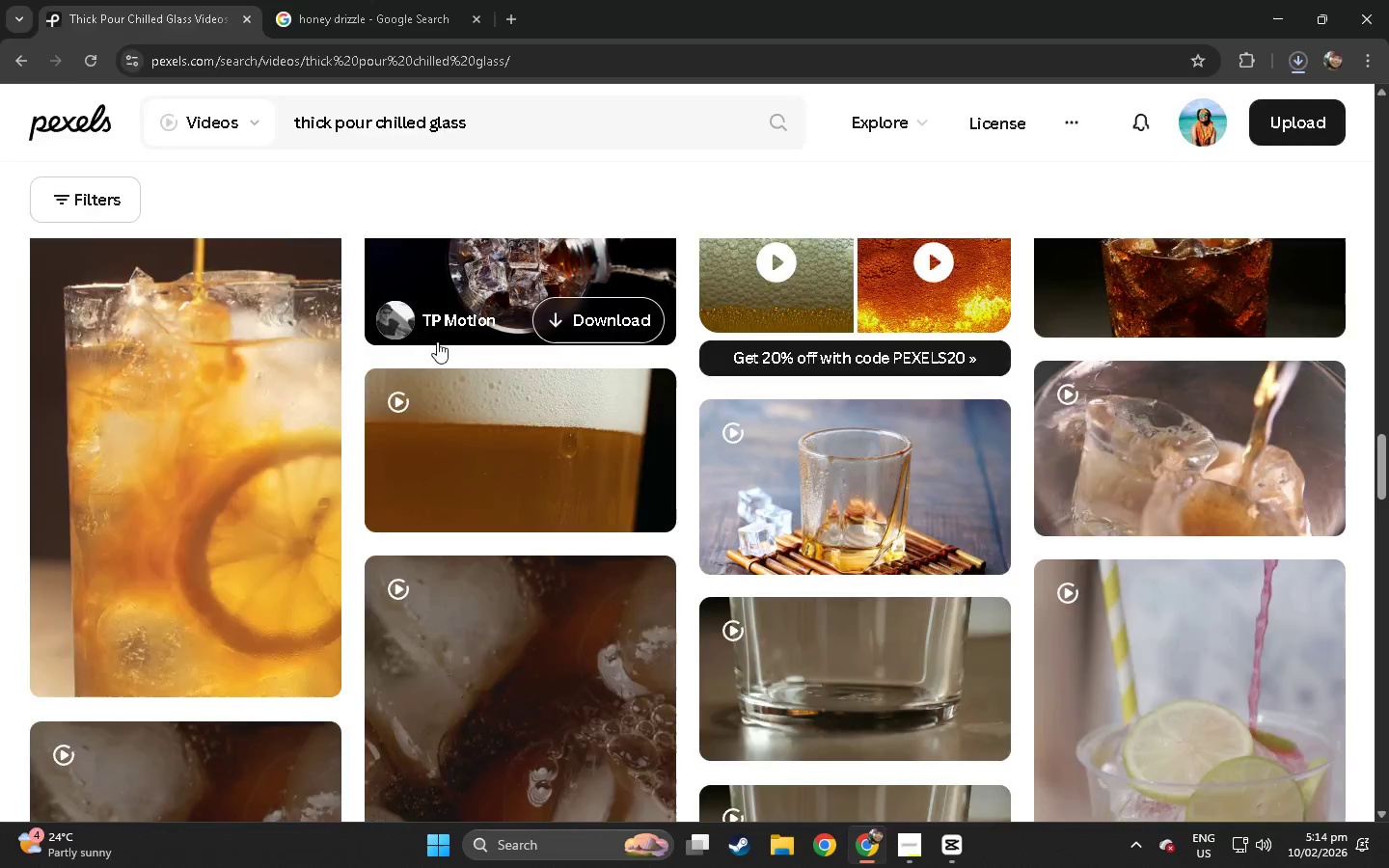 
key(Alt+Tab)
 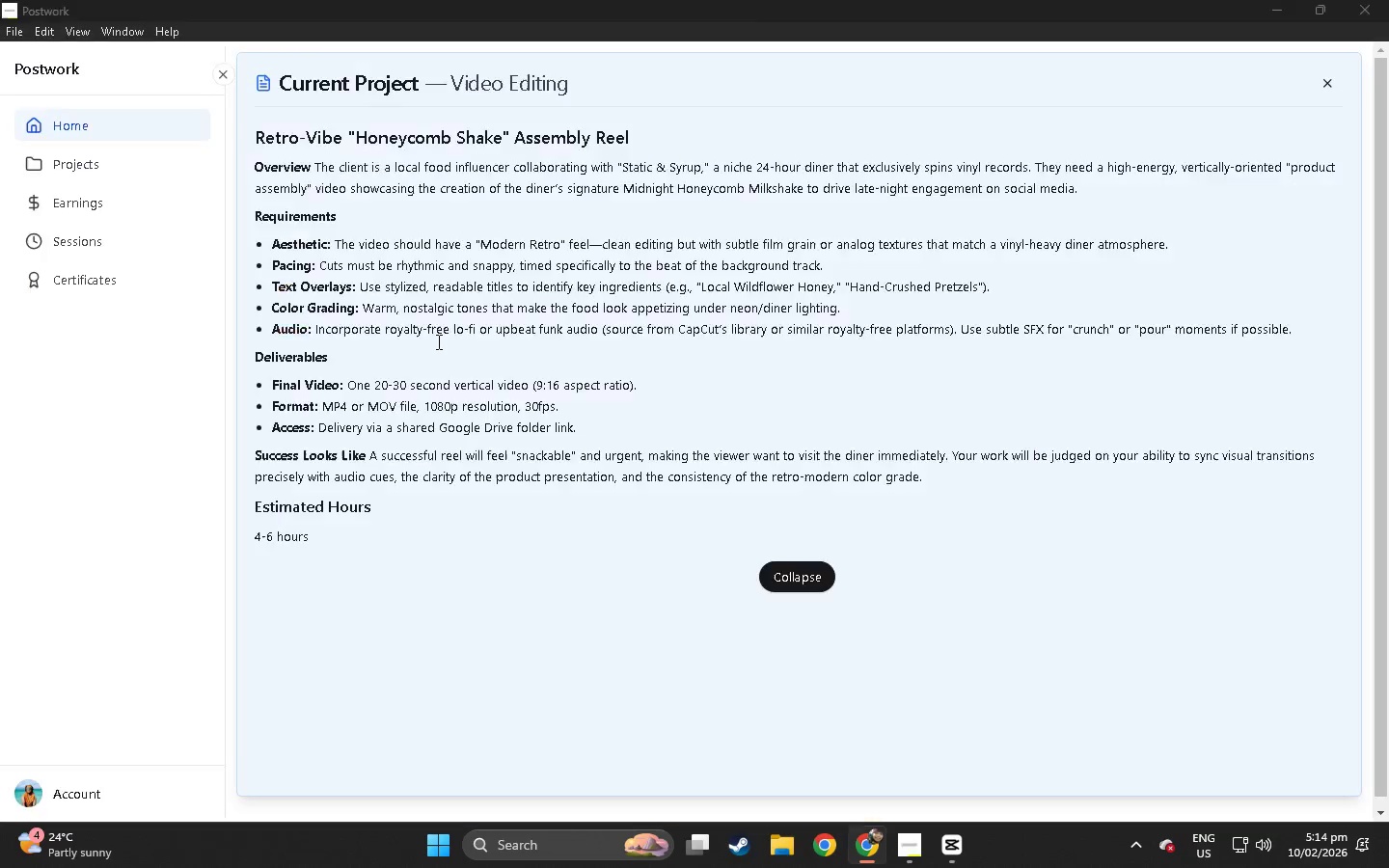 
key(Alt+Tab)